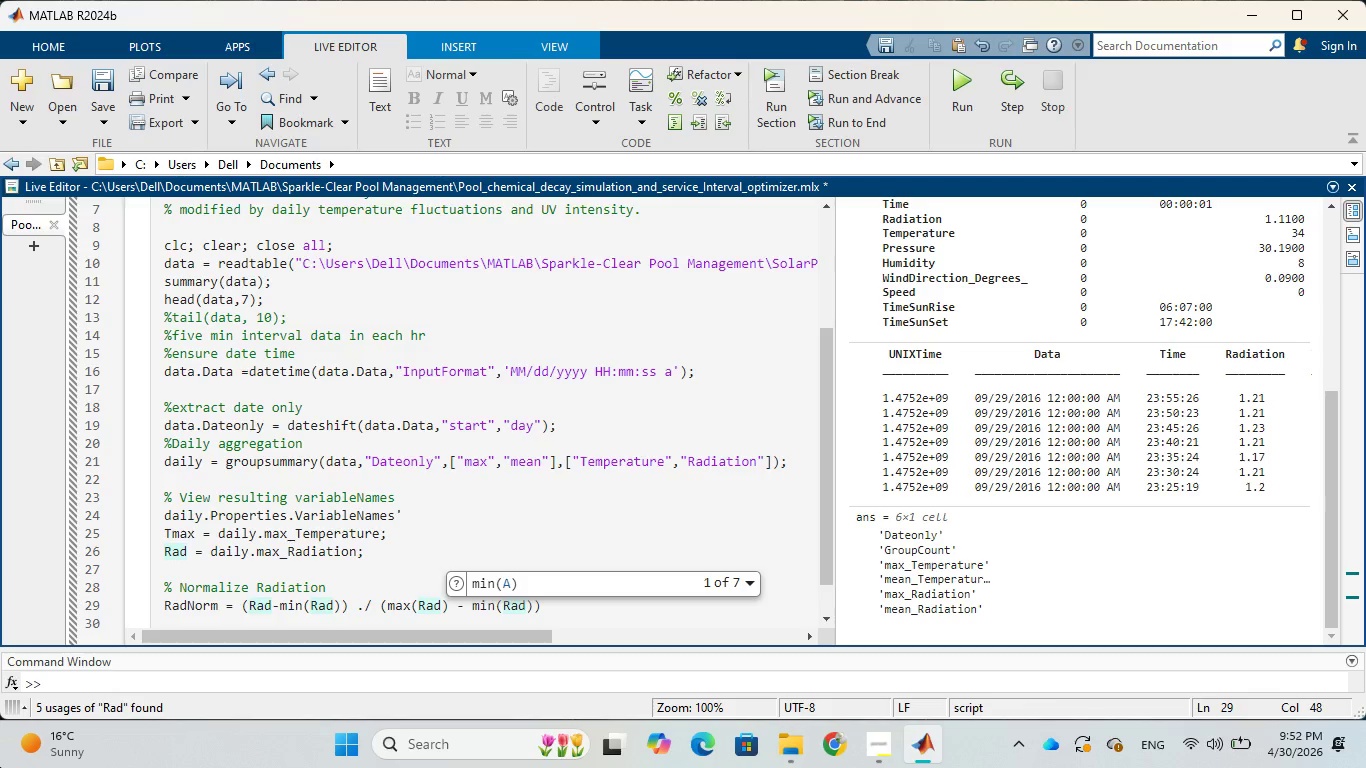 
key(ArrowRight)
 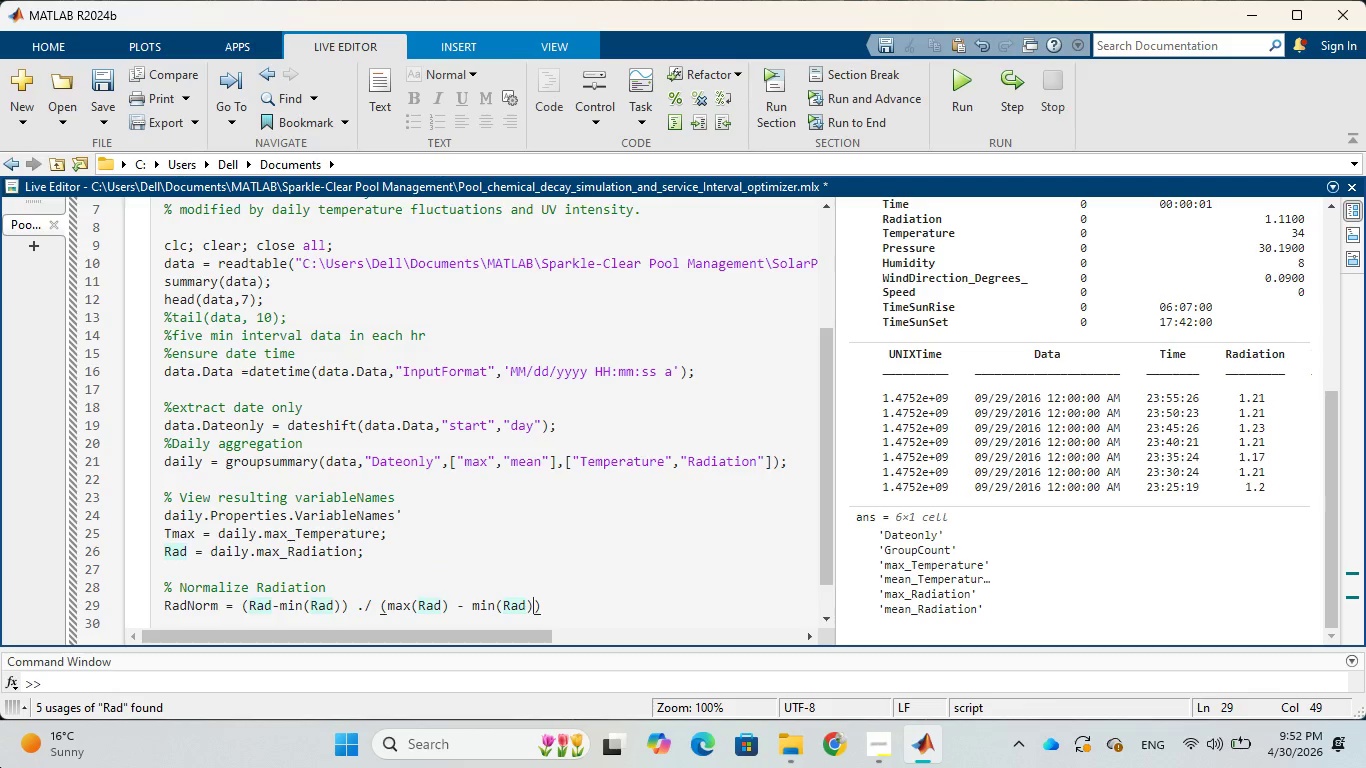 
key(ArrowRight)
 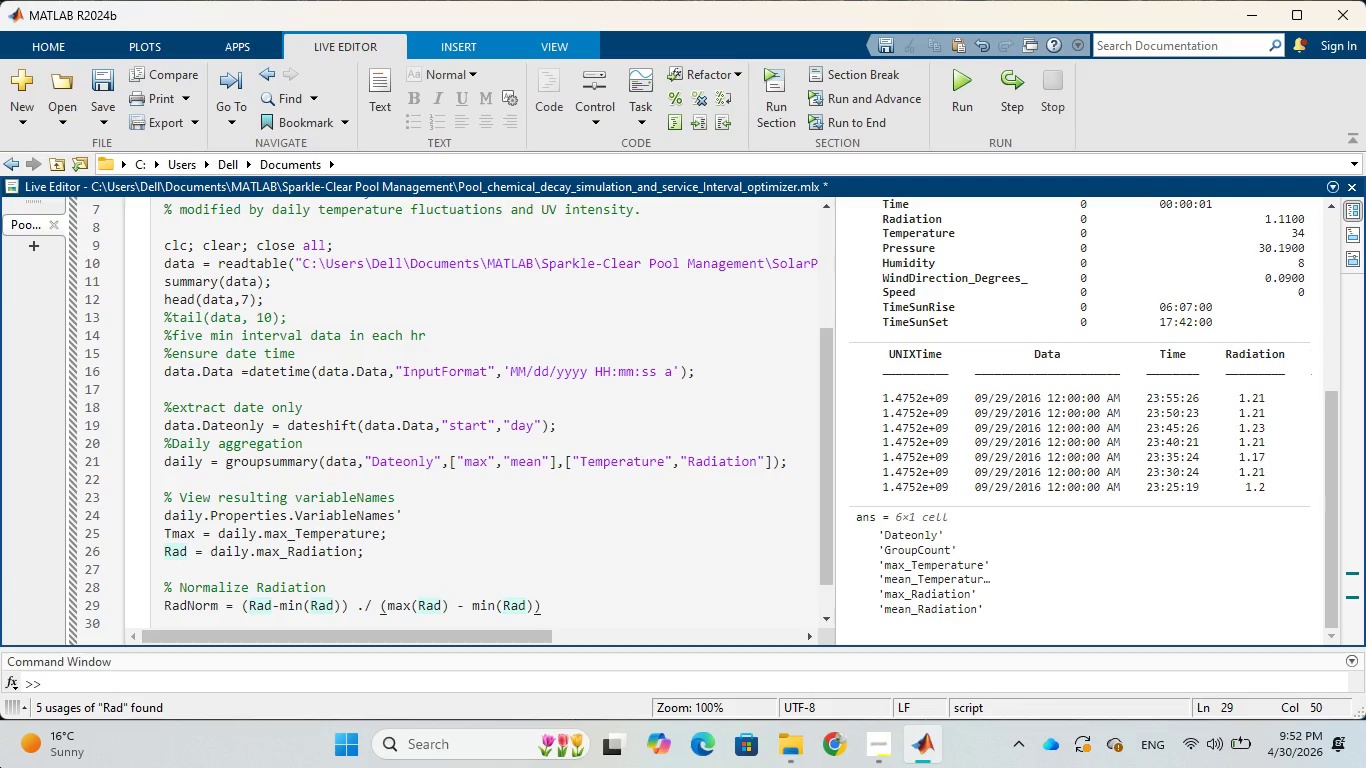 
key(Semicolon)
 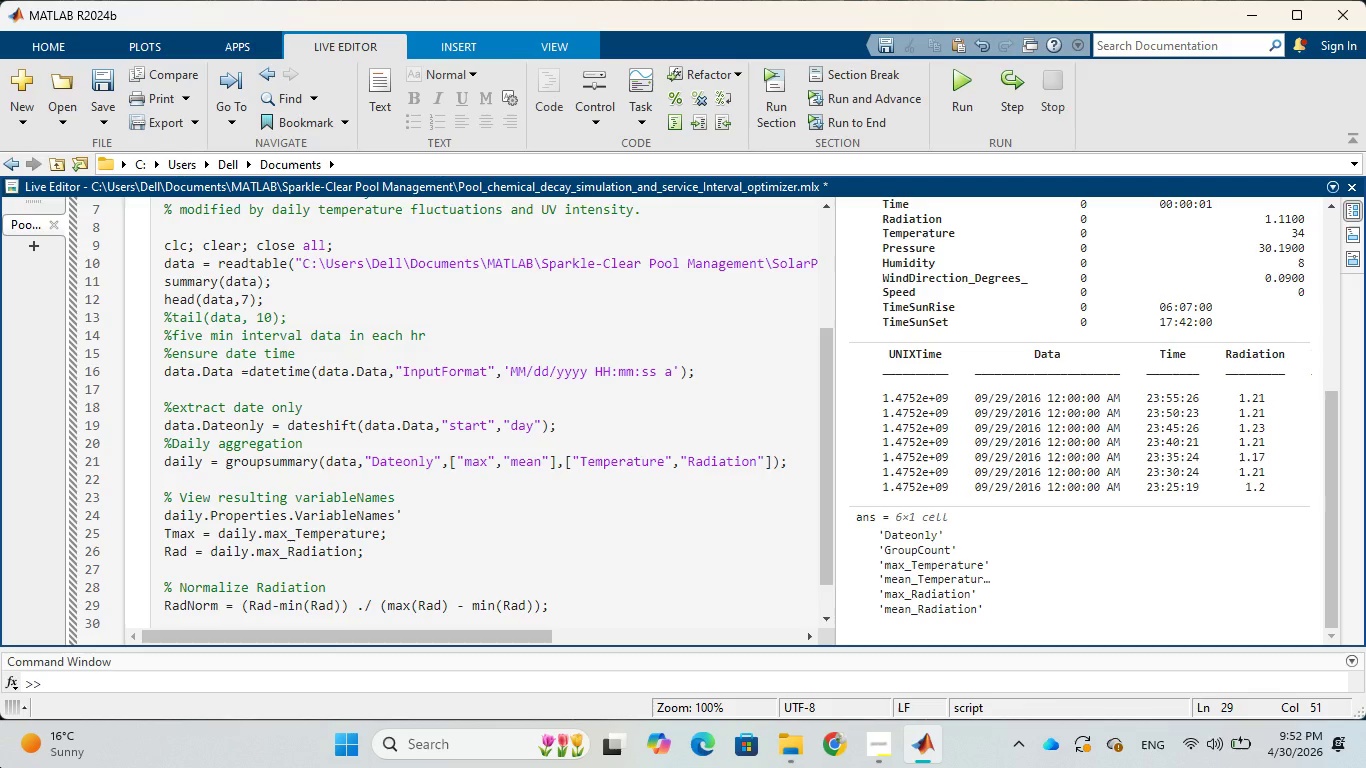 
wait(8.36)
 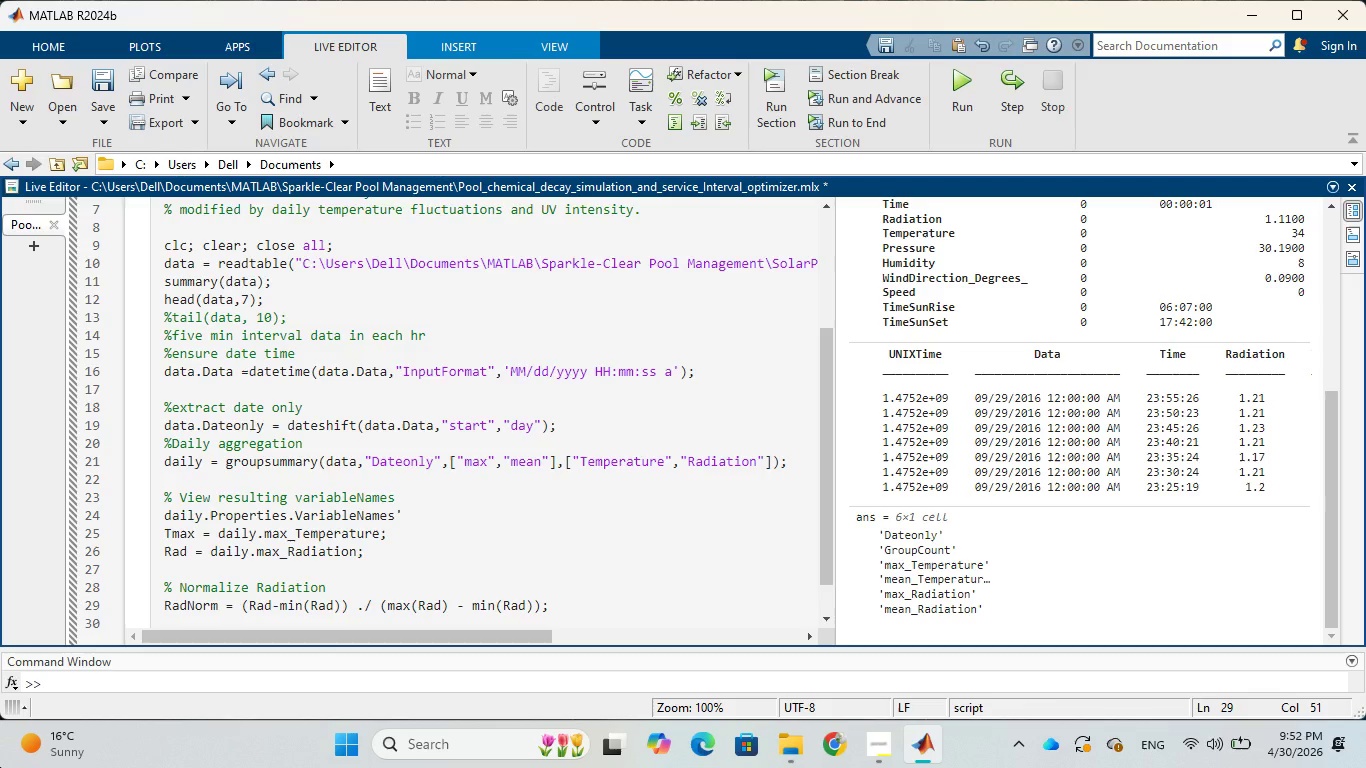 
left_click([777, 109])
 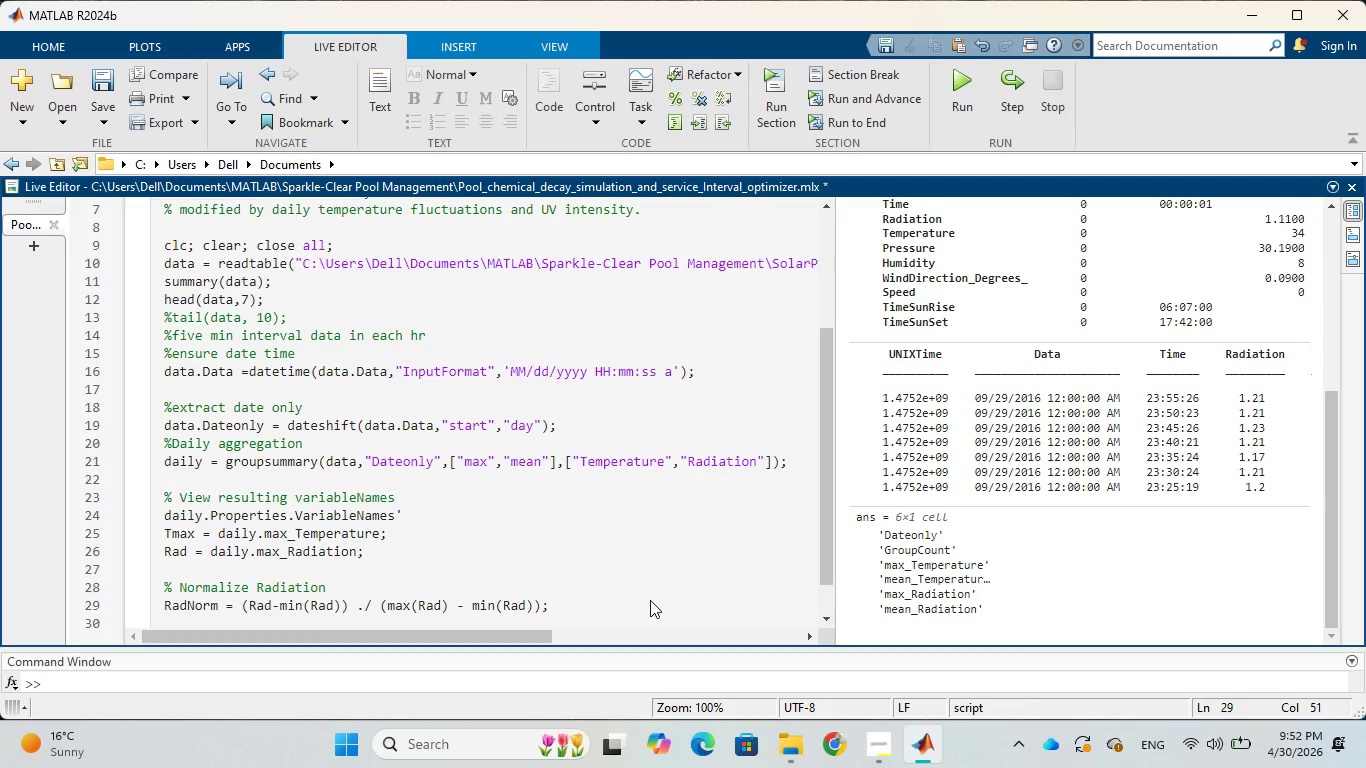 
wait(6.91)
 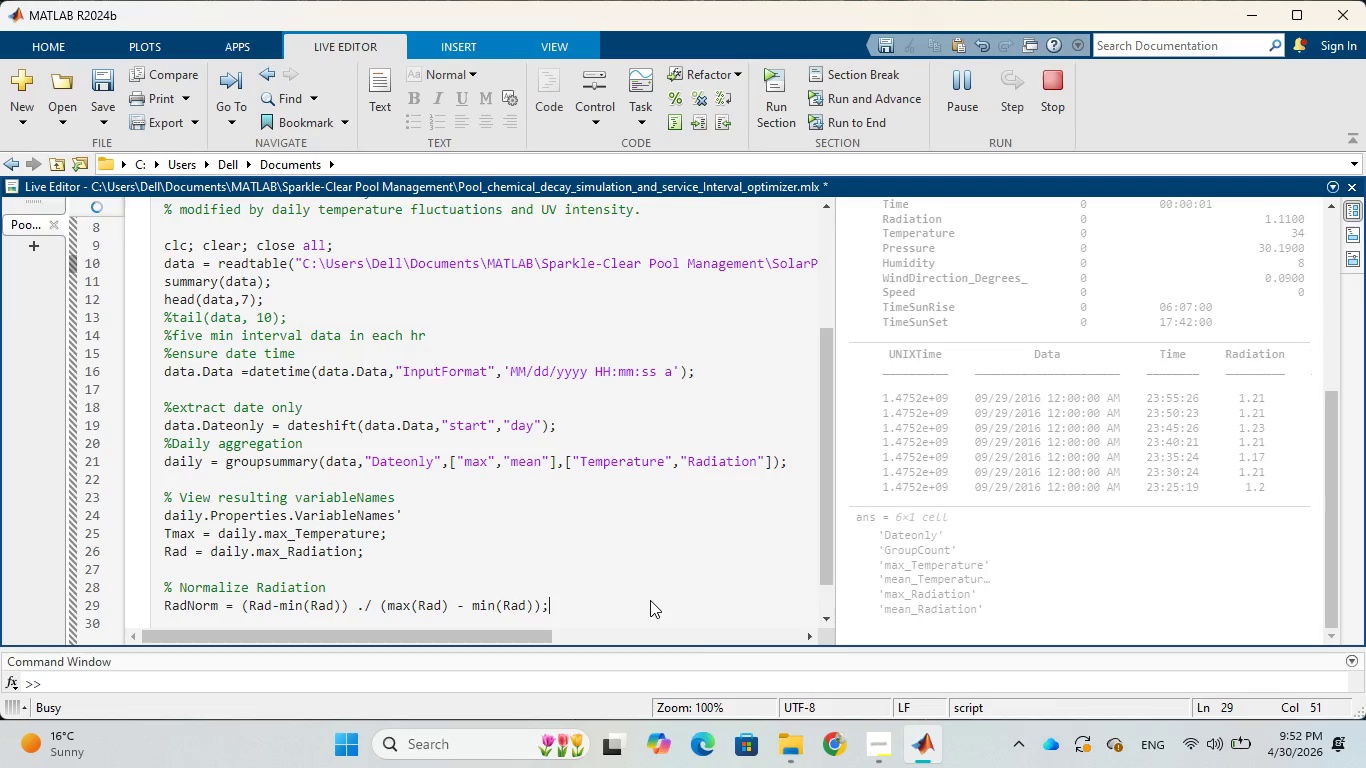 
scroll: coordinate [1048, 536], scroll_direction: down, amount: 5.0
 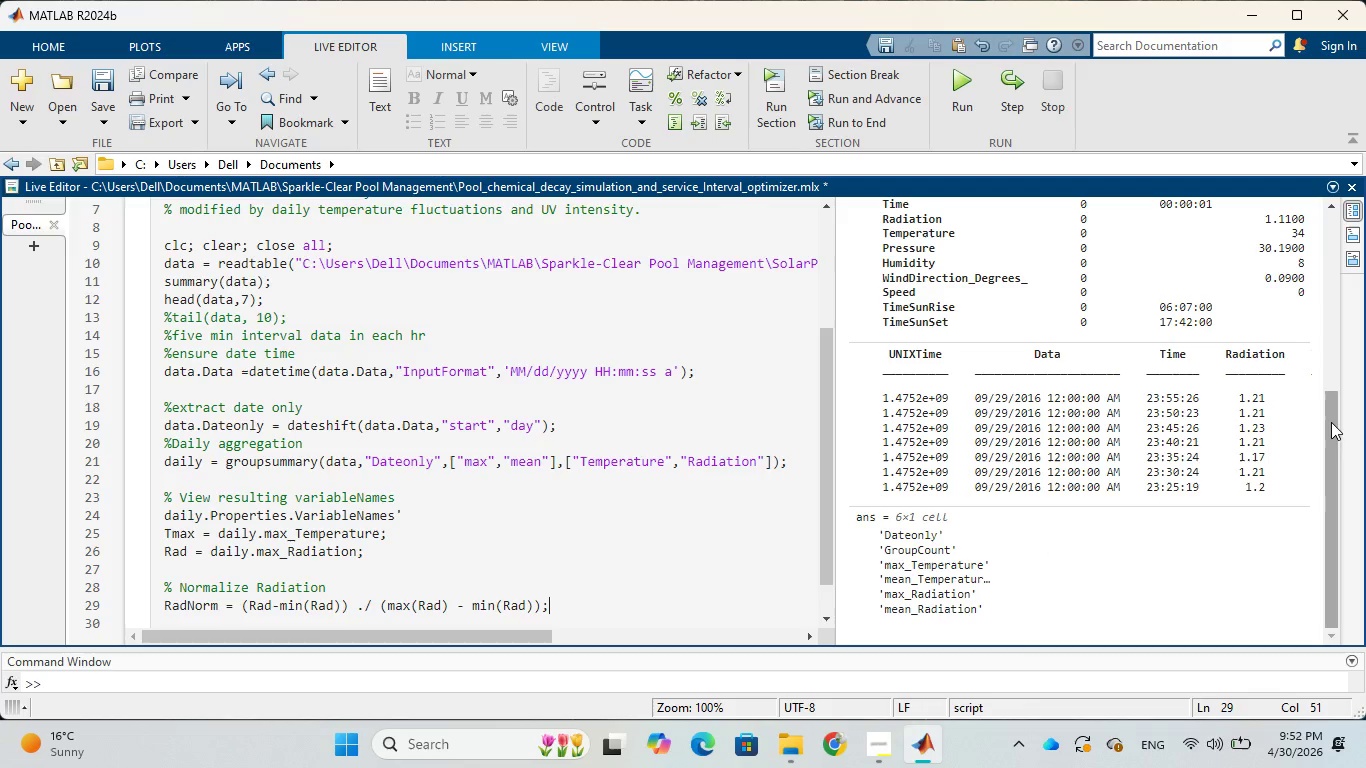 
left_click_drag(start_coordinate=[1331, 422], to_coordinate=[1365, 573])
 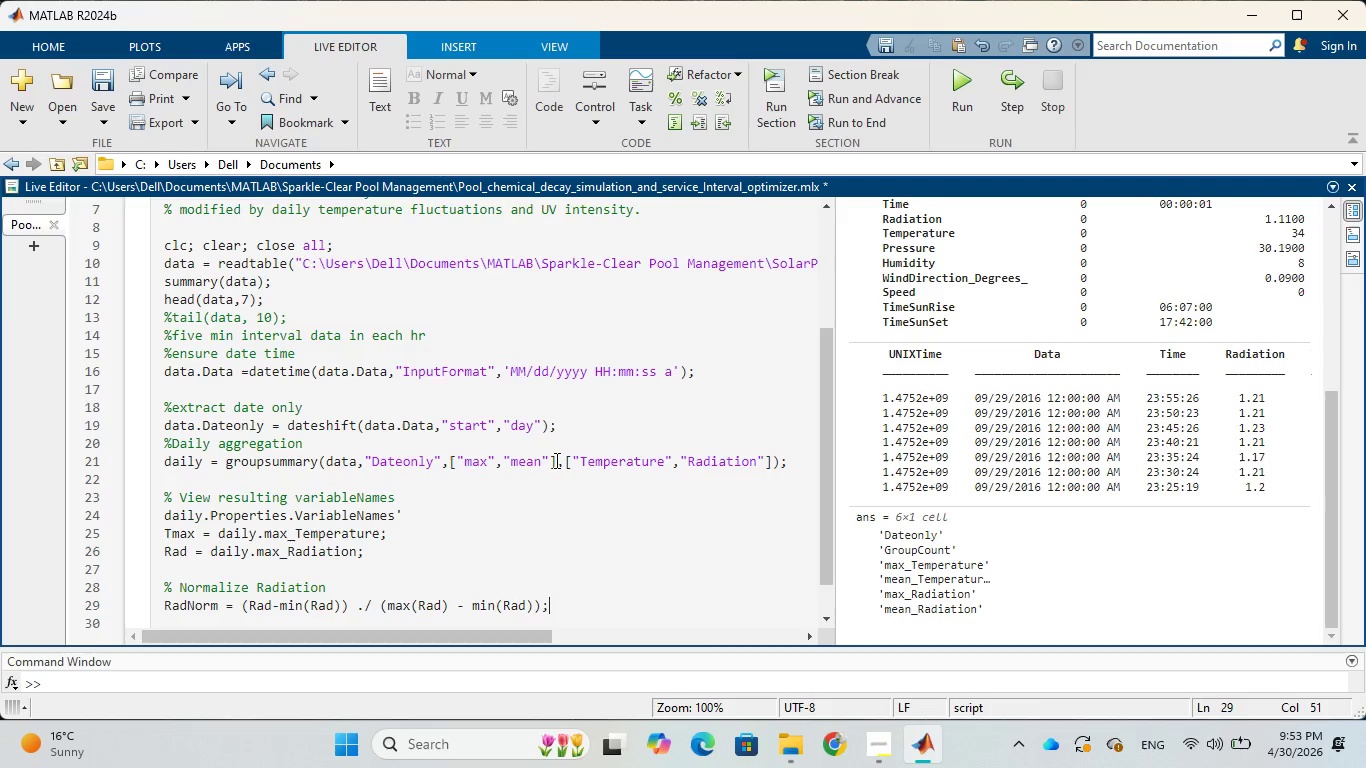 
wait(36.39)
 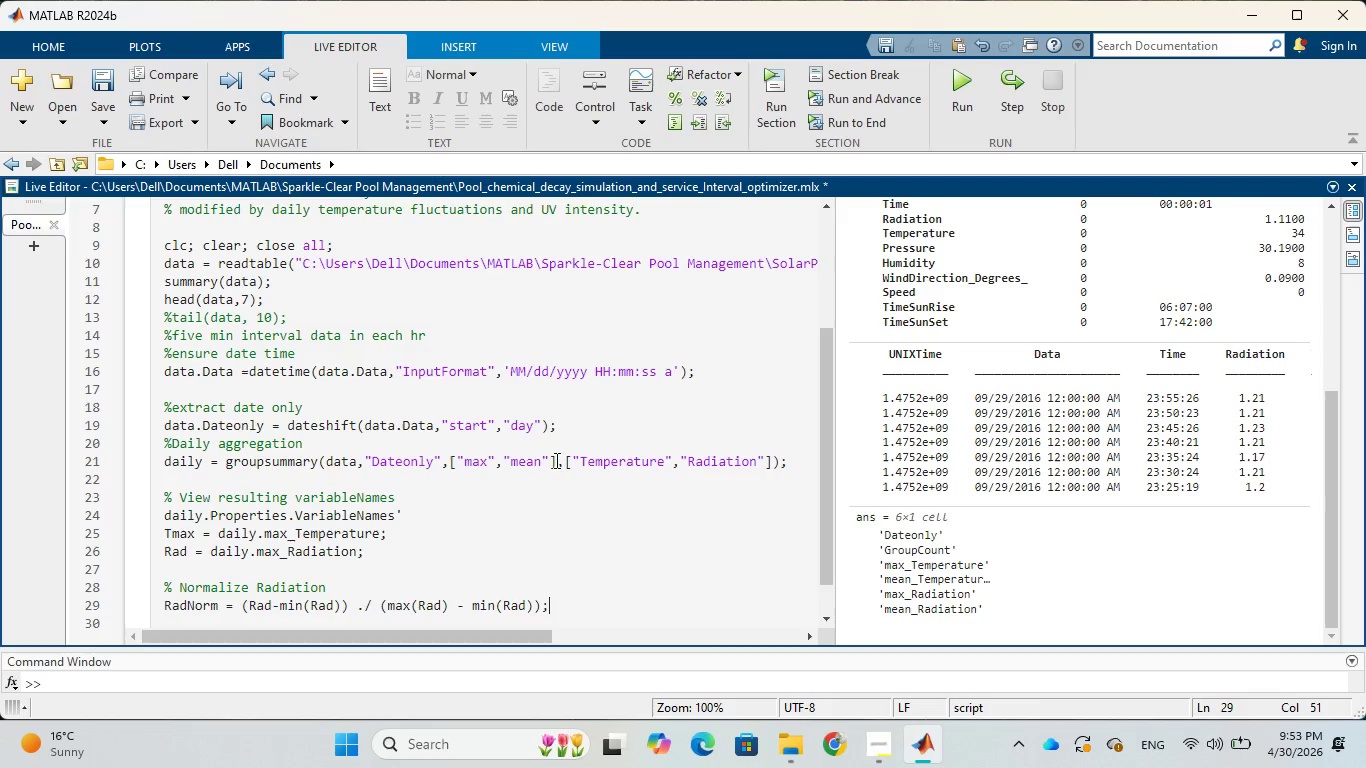 
left_click([456, 463])
 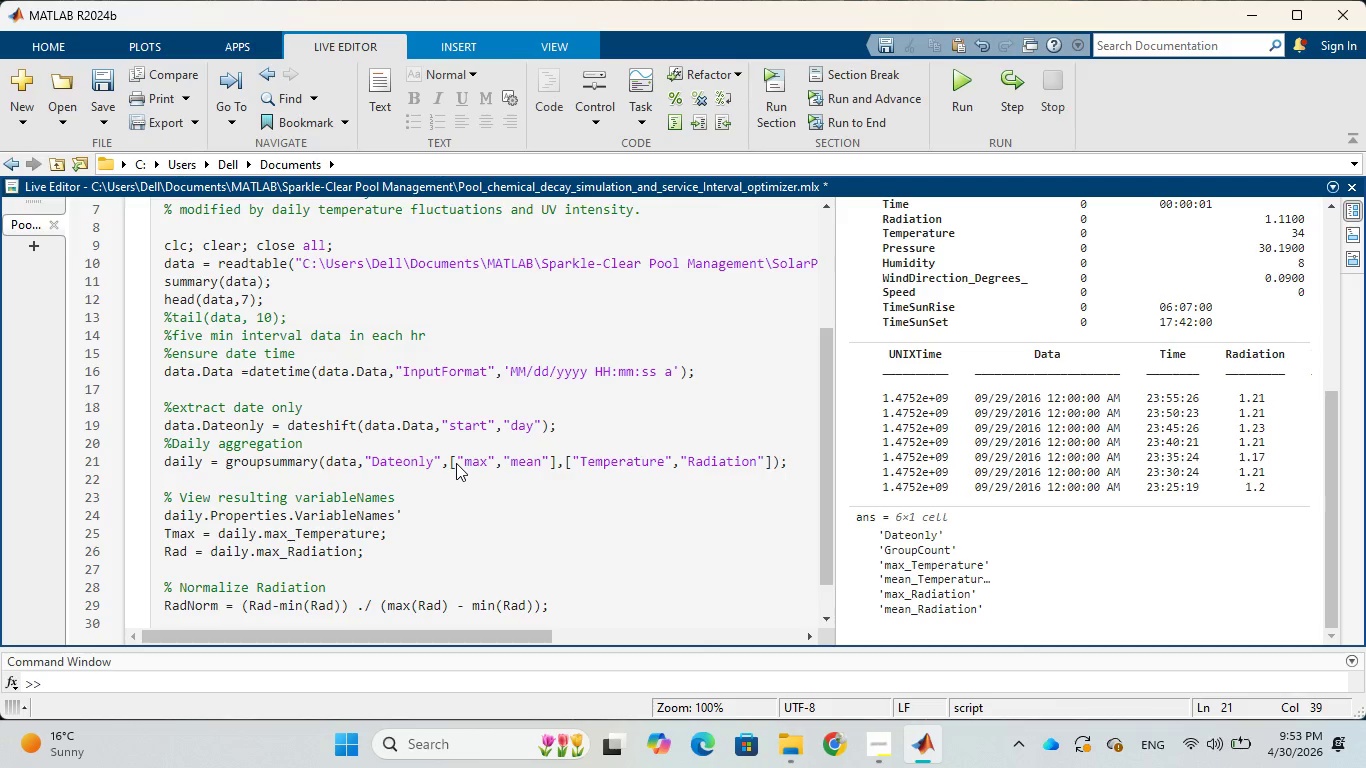 
key(Backspace)
 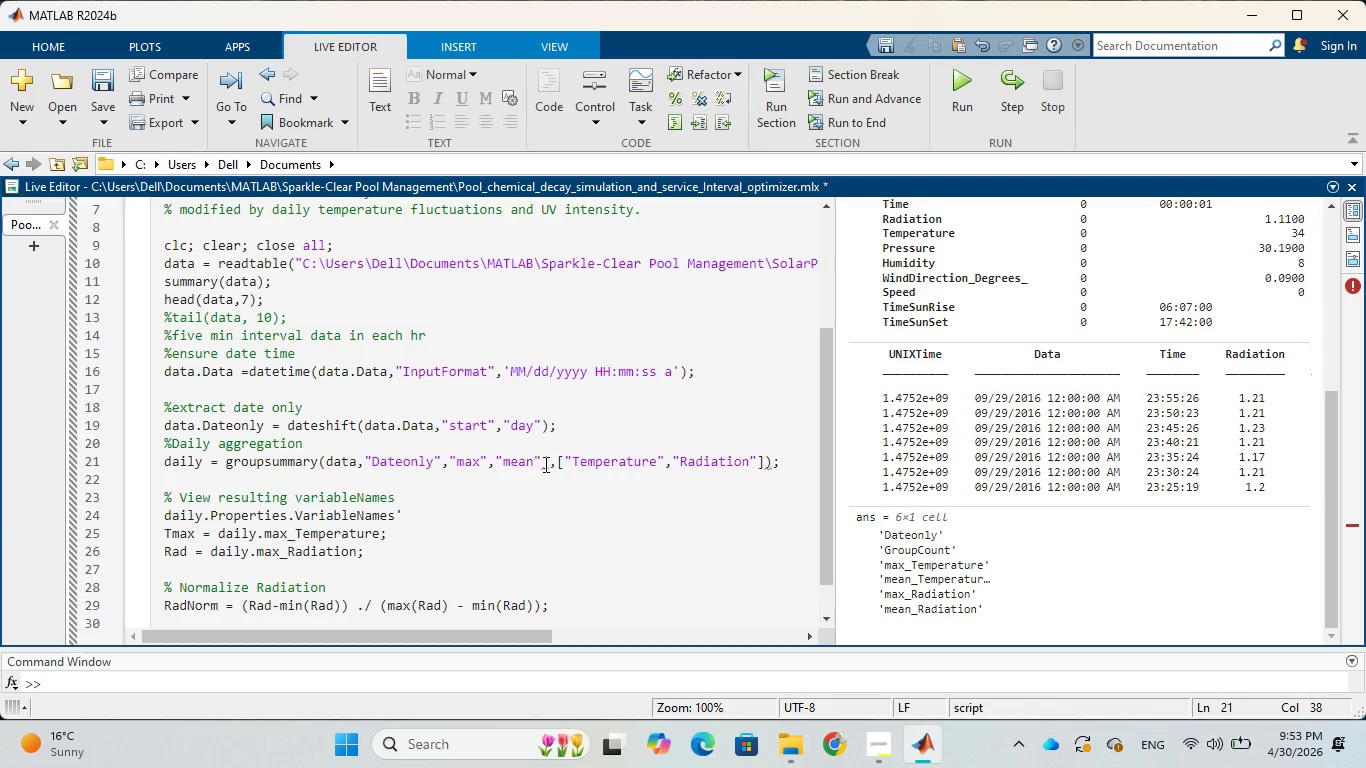 
left_click([549, 460])
 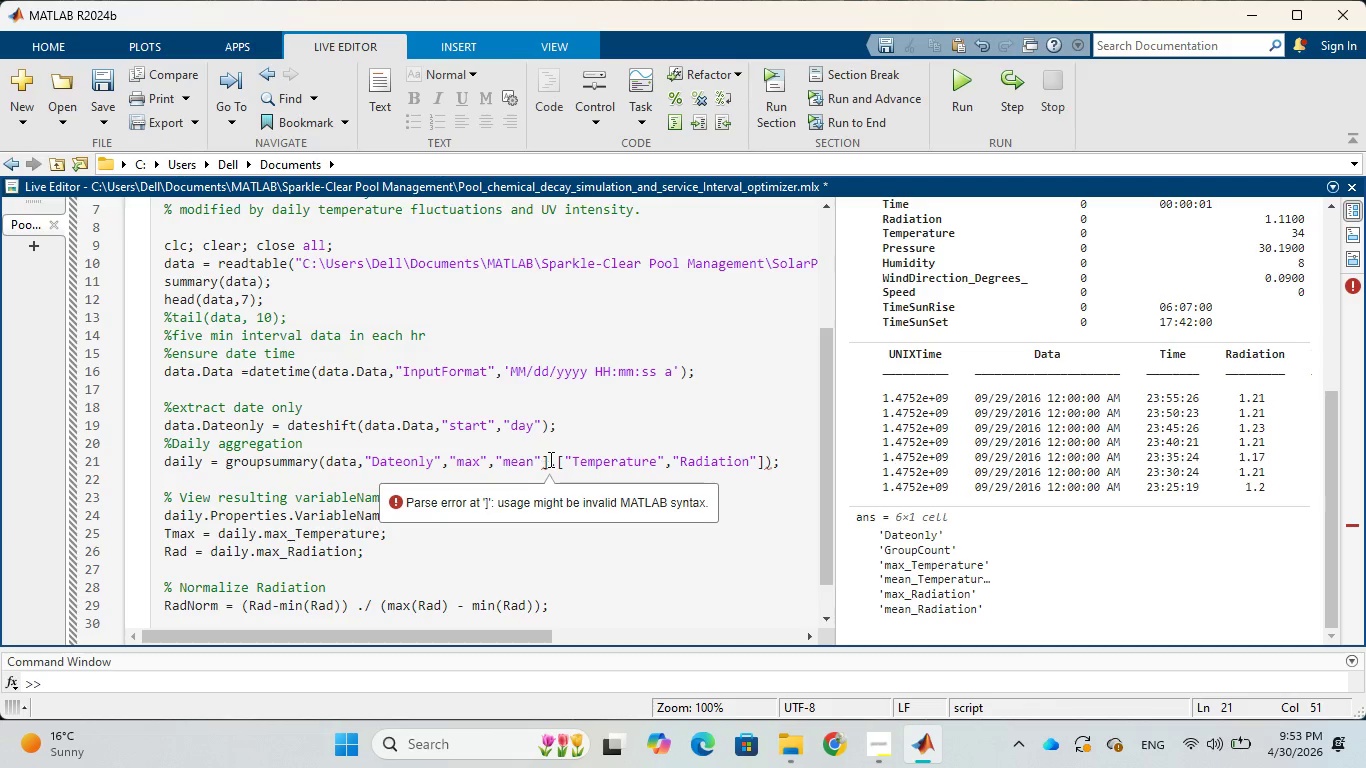 
key(Backspace)
 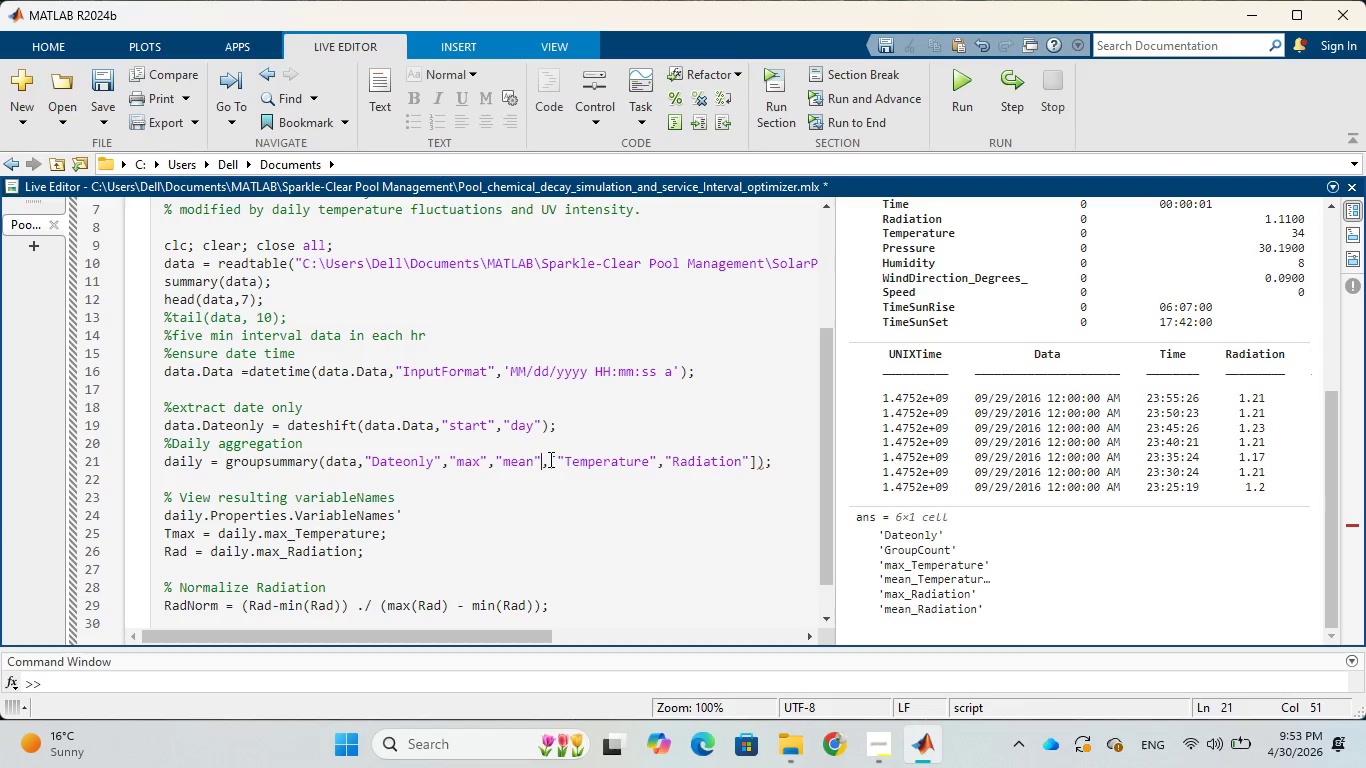 
key(Backspace)
 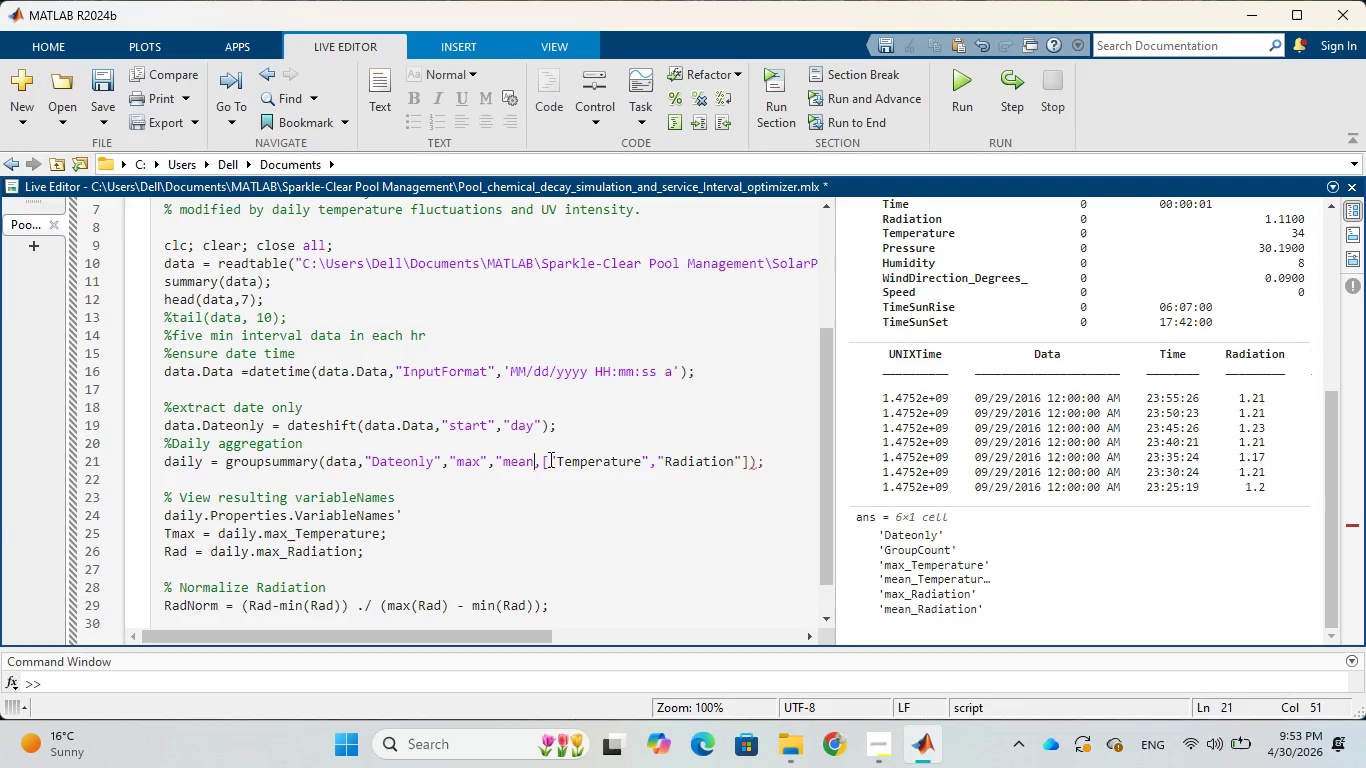 
key(Backspace)
 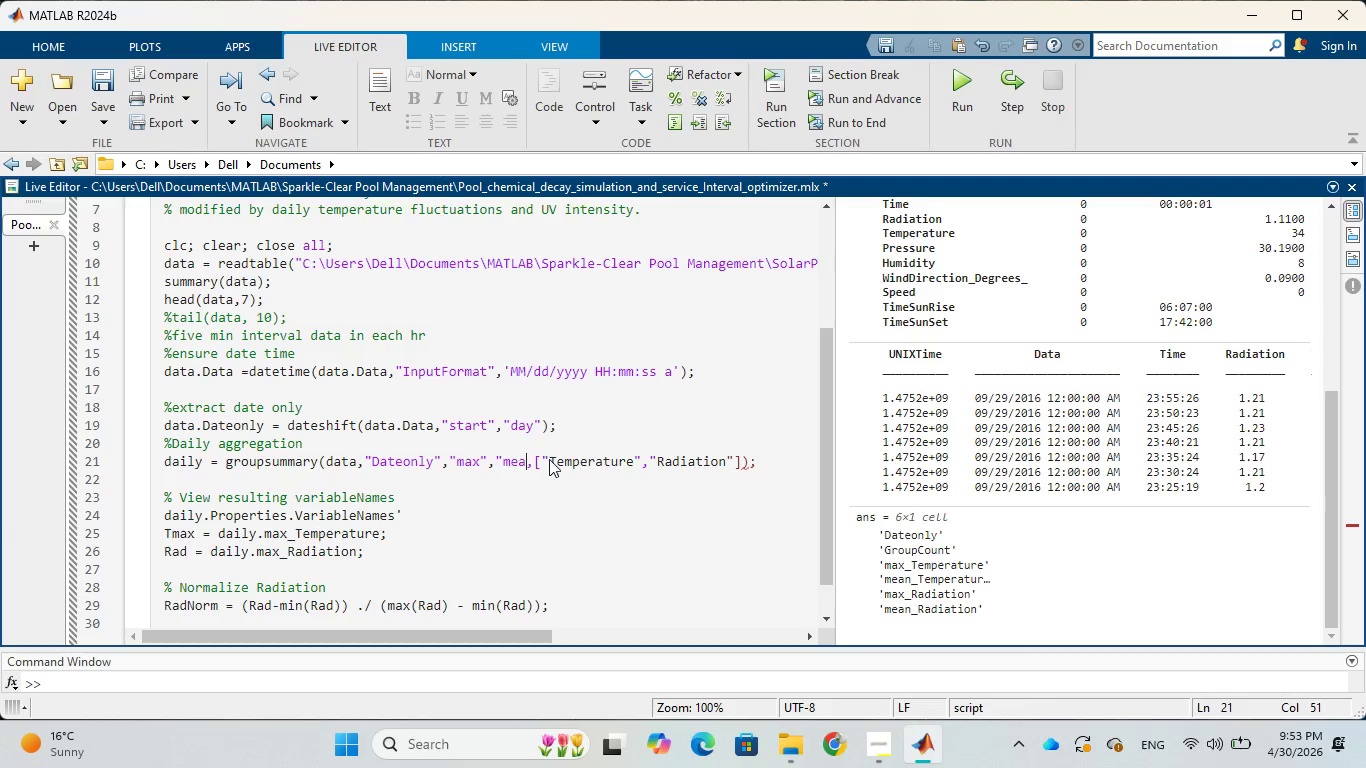 
key(Backspace)
 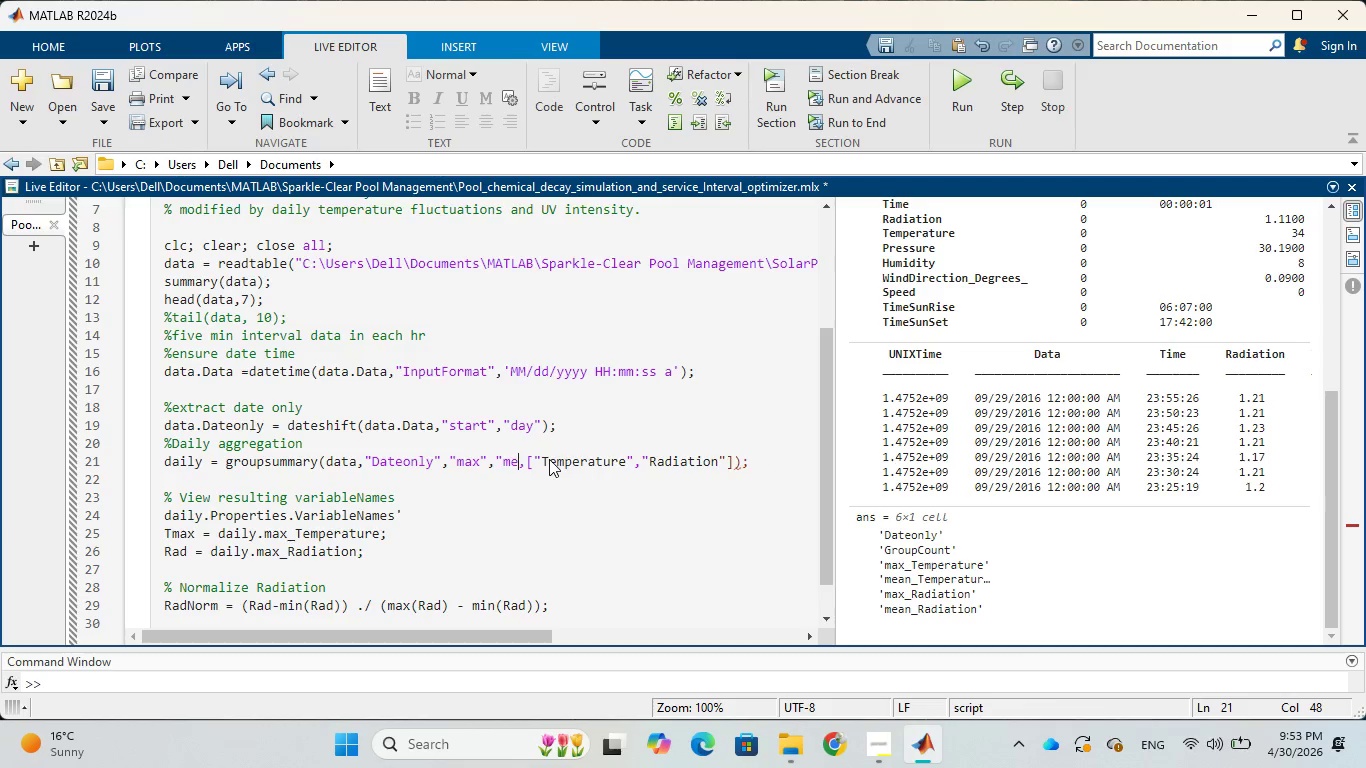 
key(Backspace)
 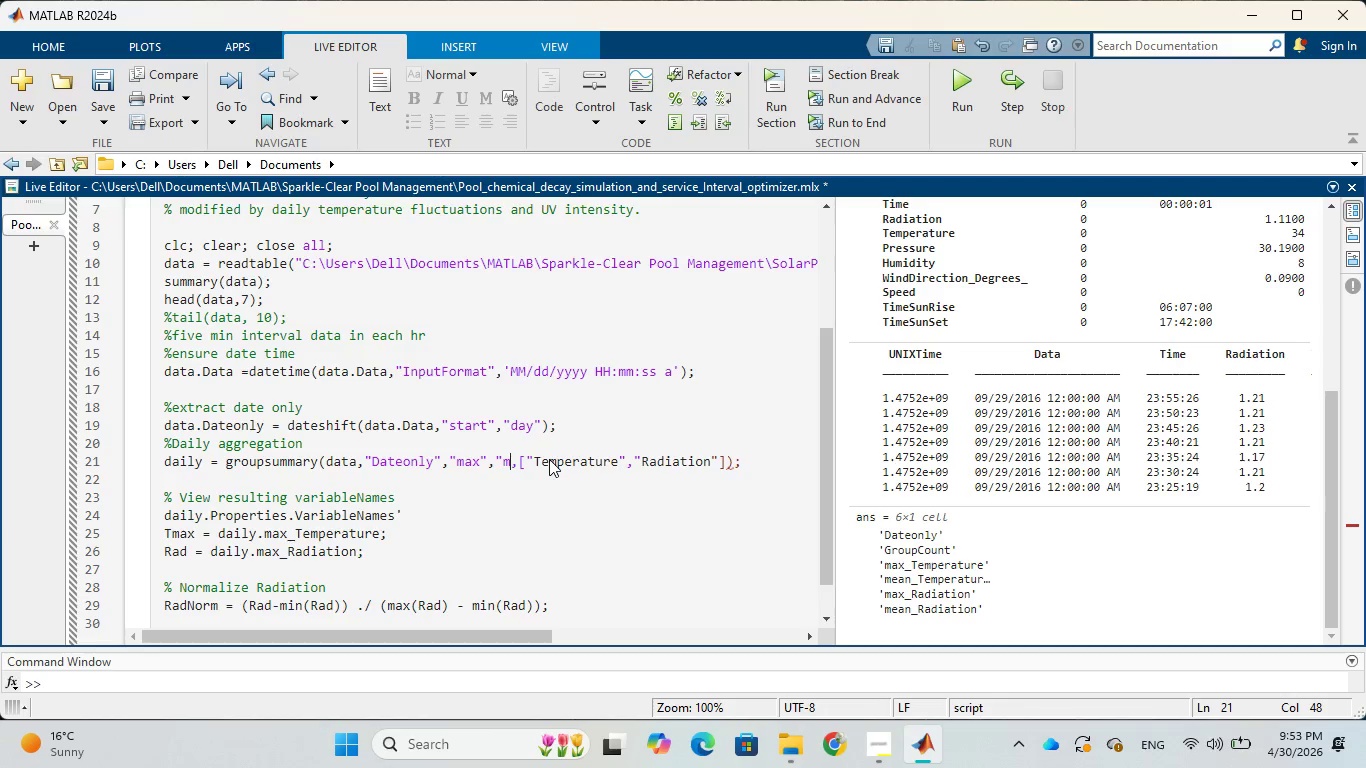 
key(Backspace)
 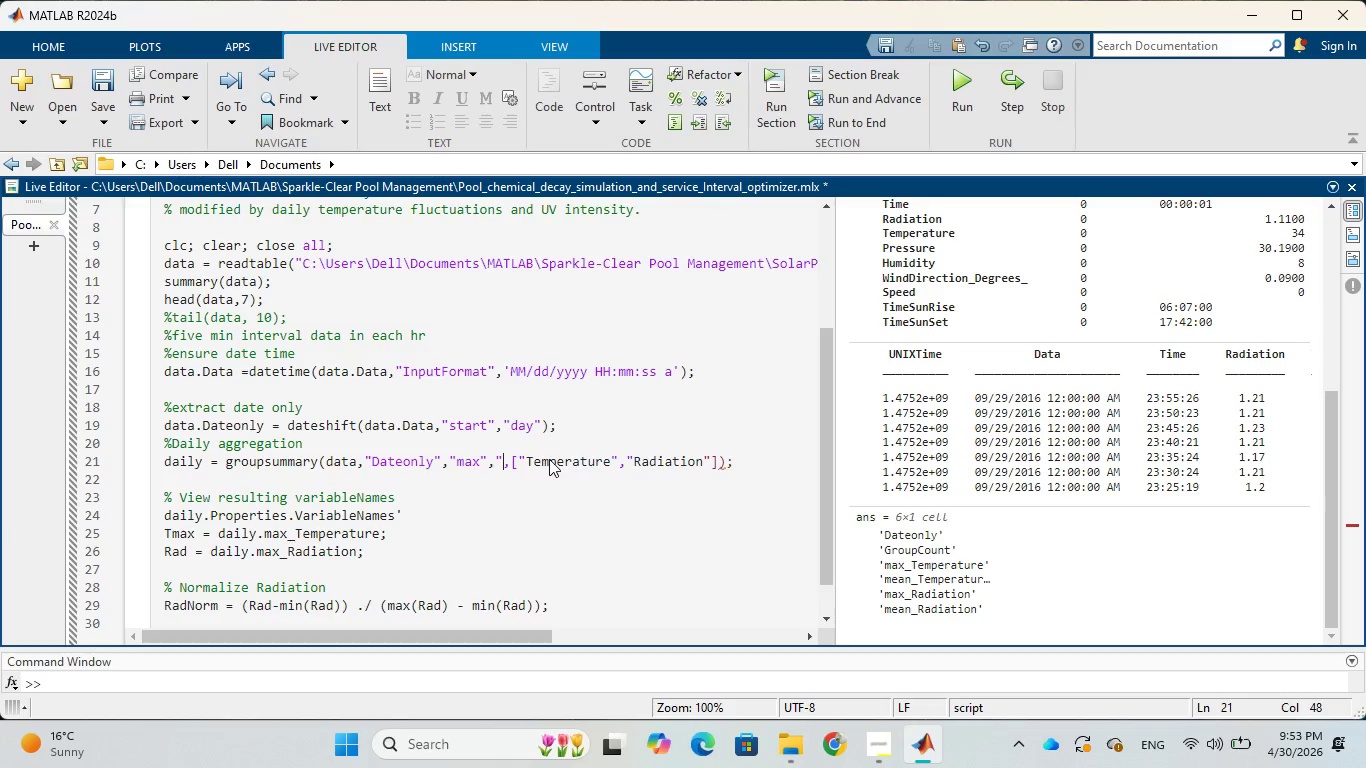 
key(Backspace)
 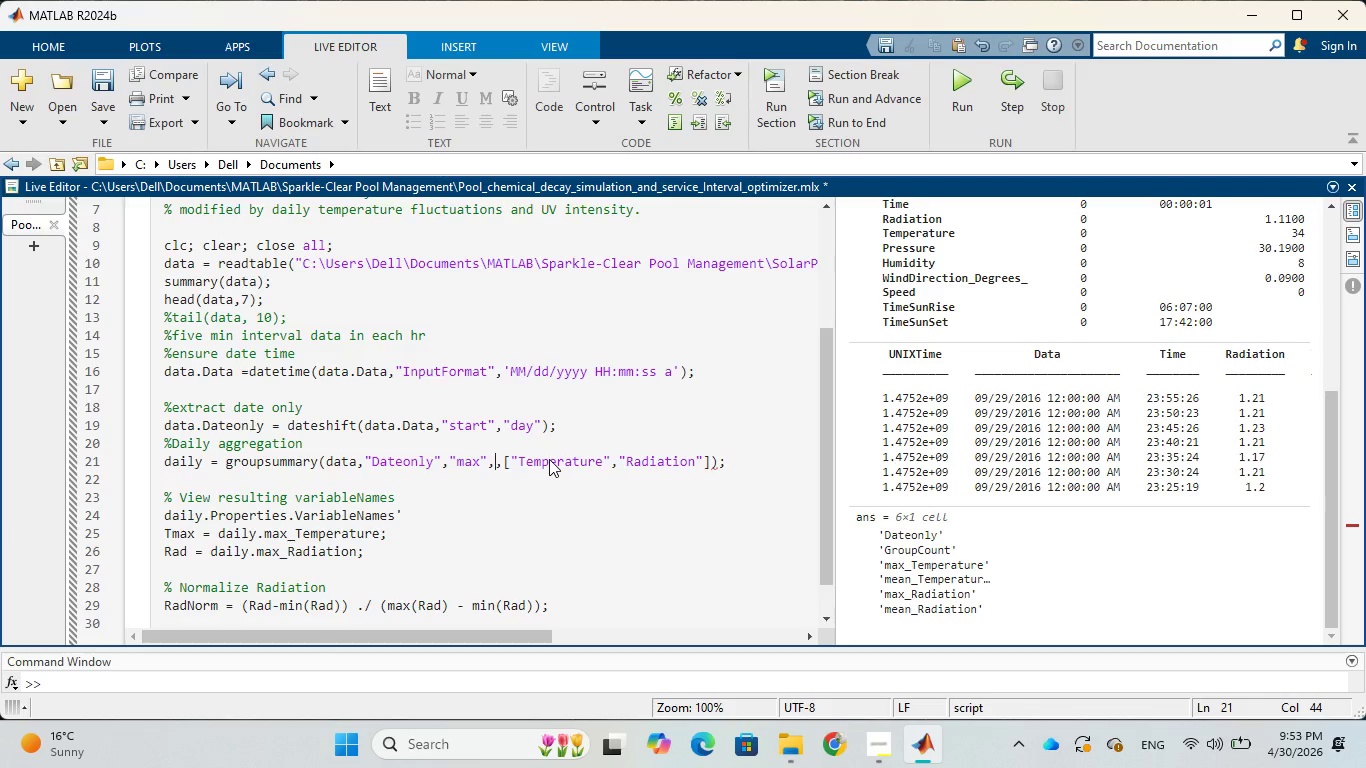 
key(Backspace)
 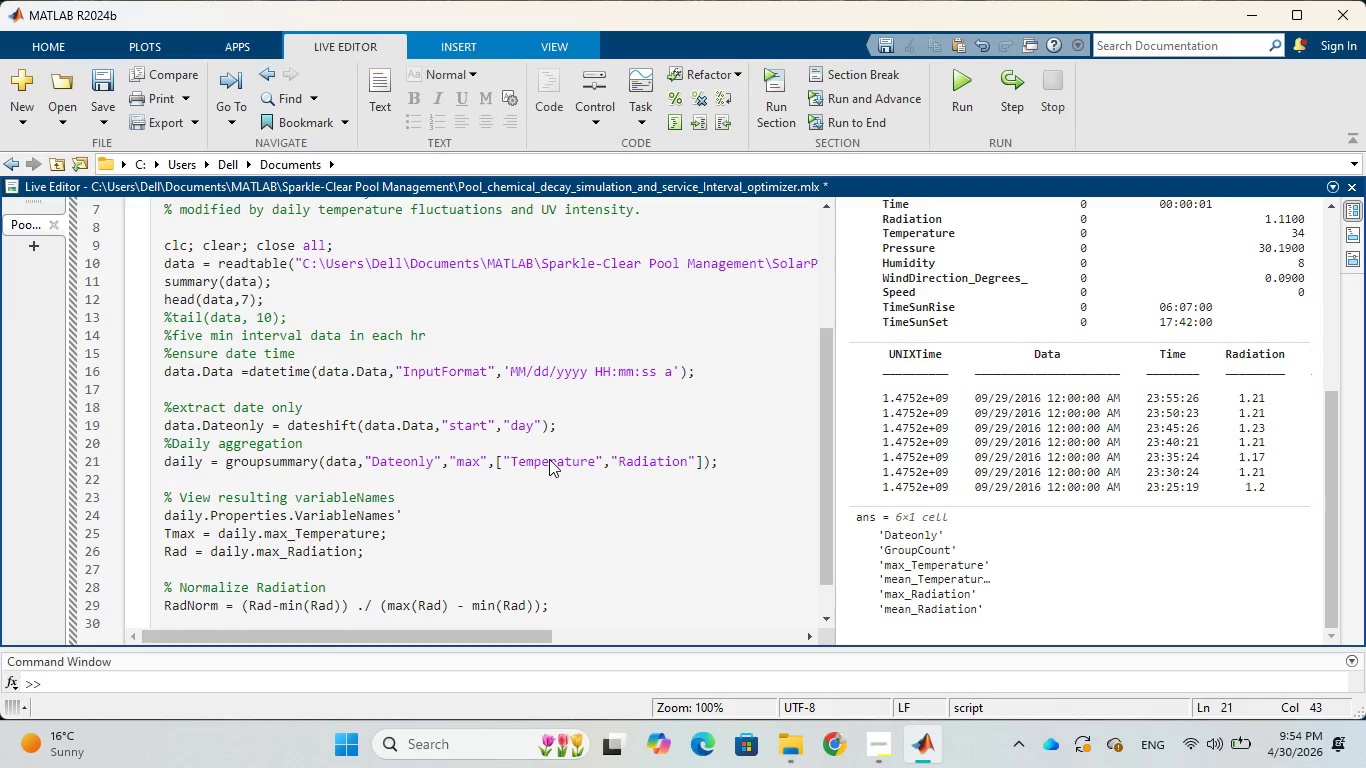 
wait(59.45)
 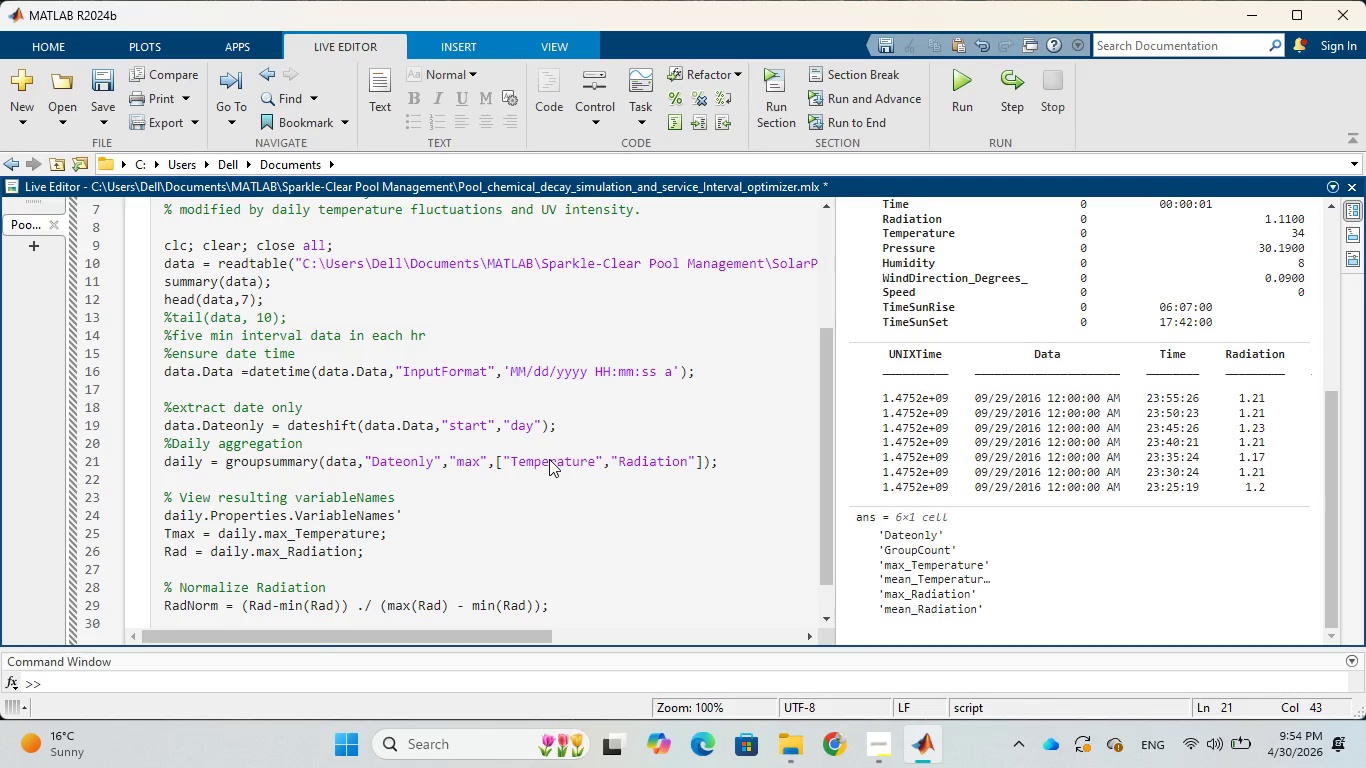 
scroll: coordinate [615, 612], scroll_direction: down, amount: 1.0
 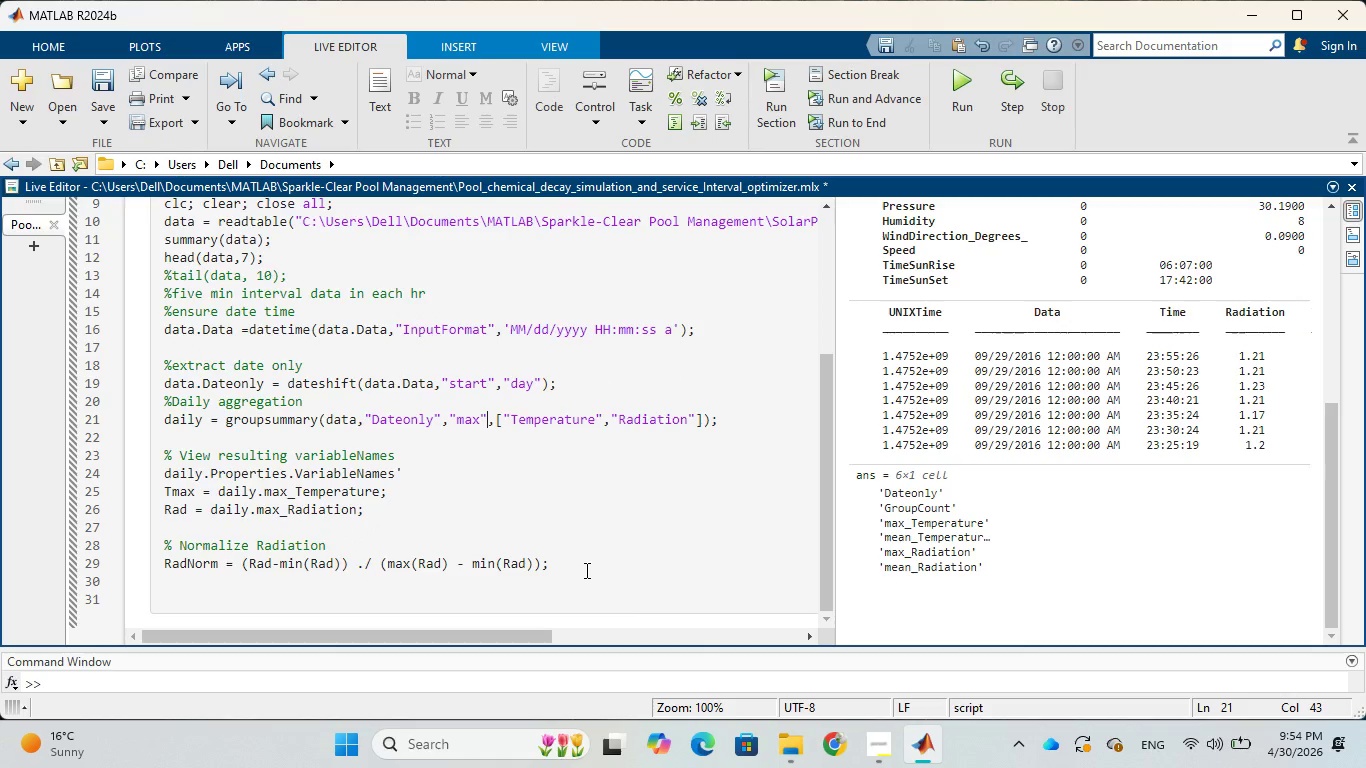 
left_click([585, 570])
 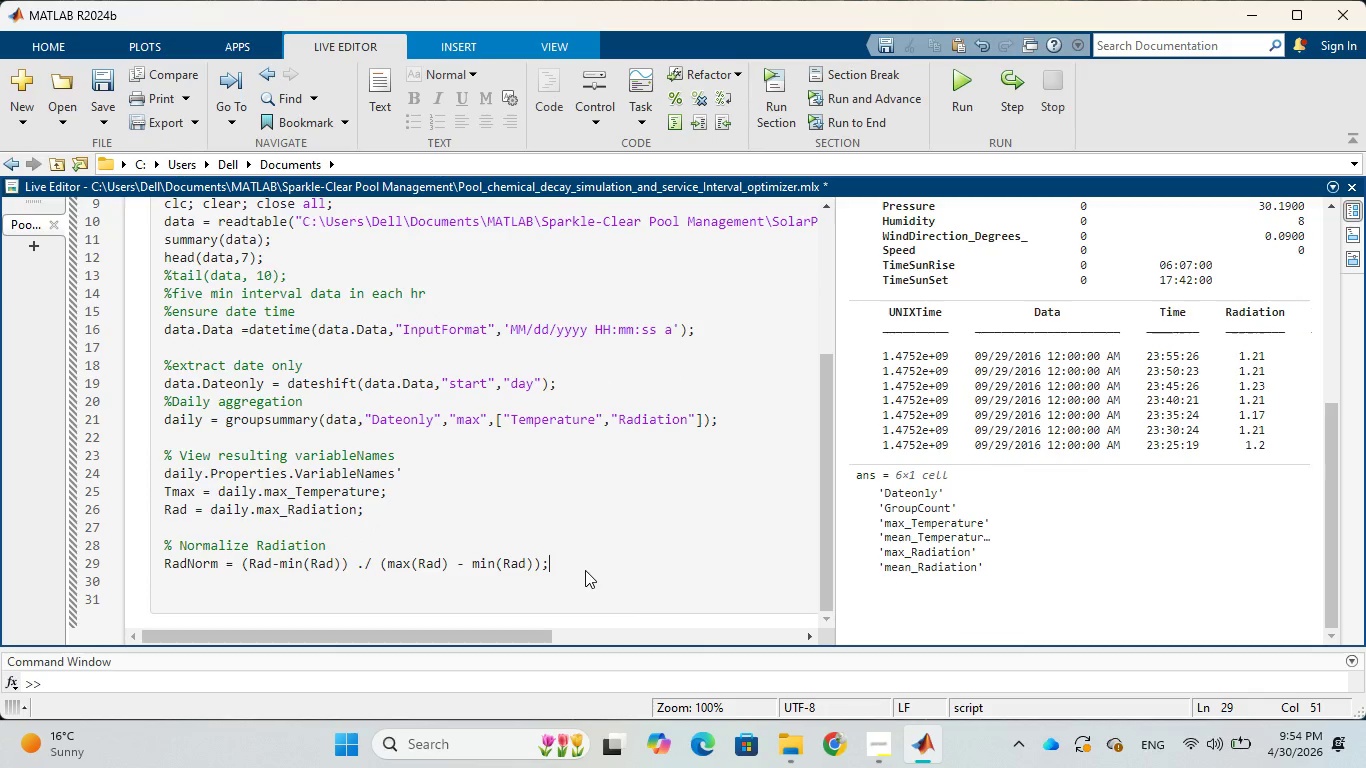 
key(Enter)
 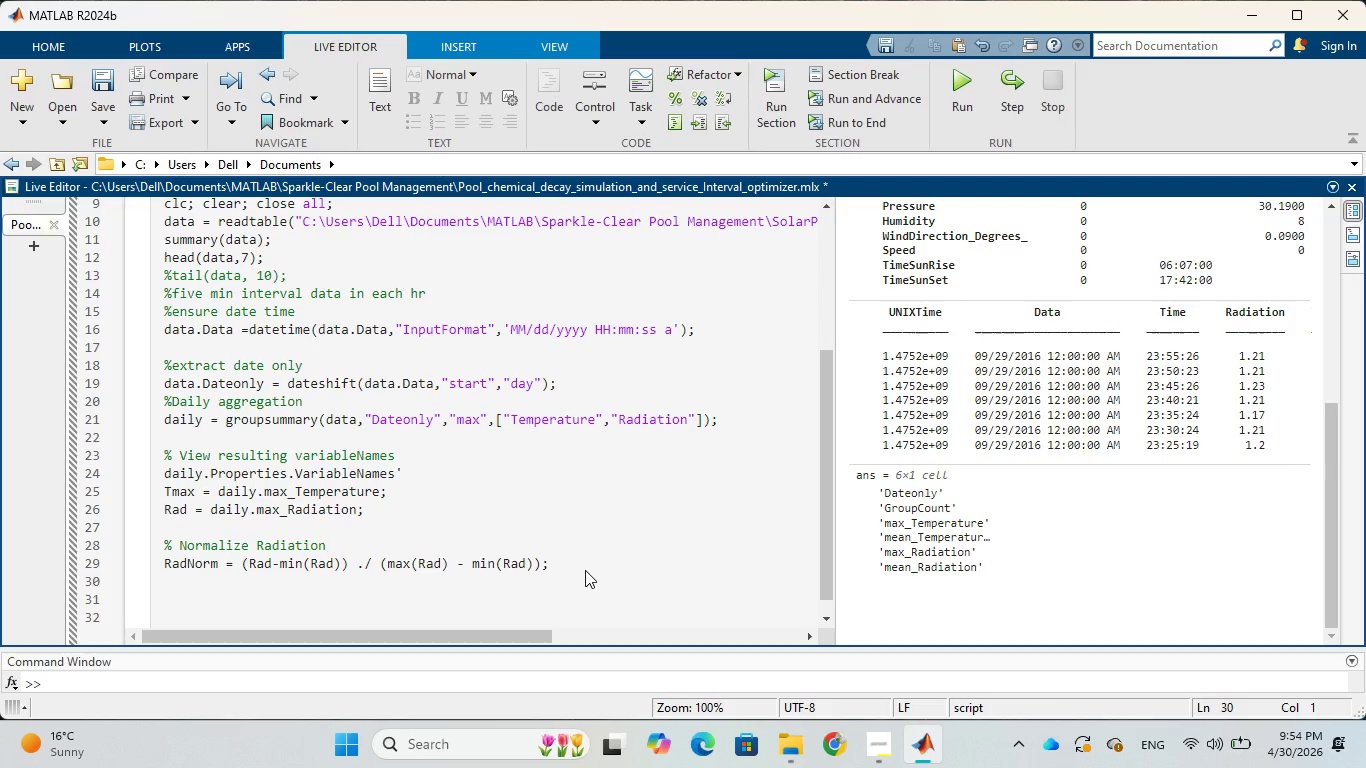 
key(Enter)
 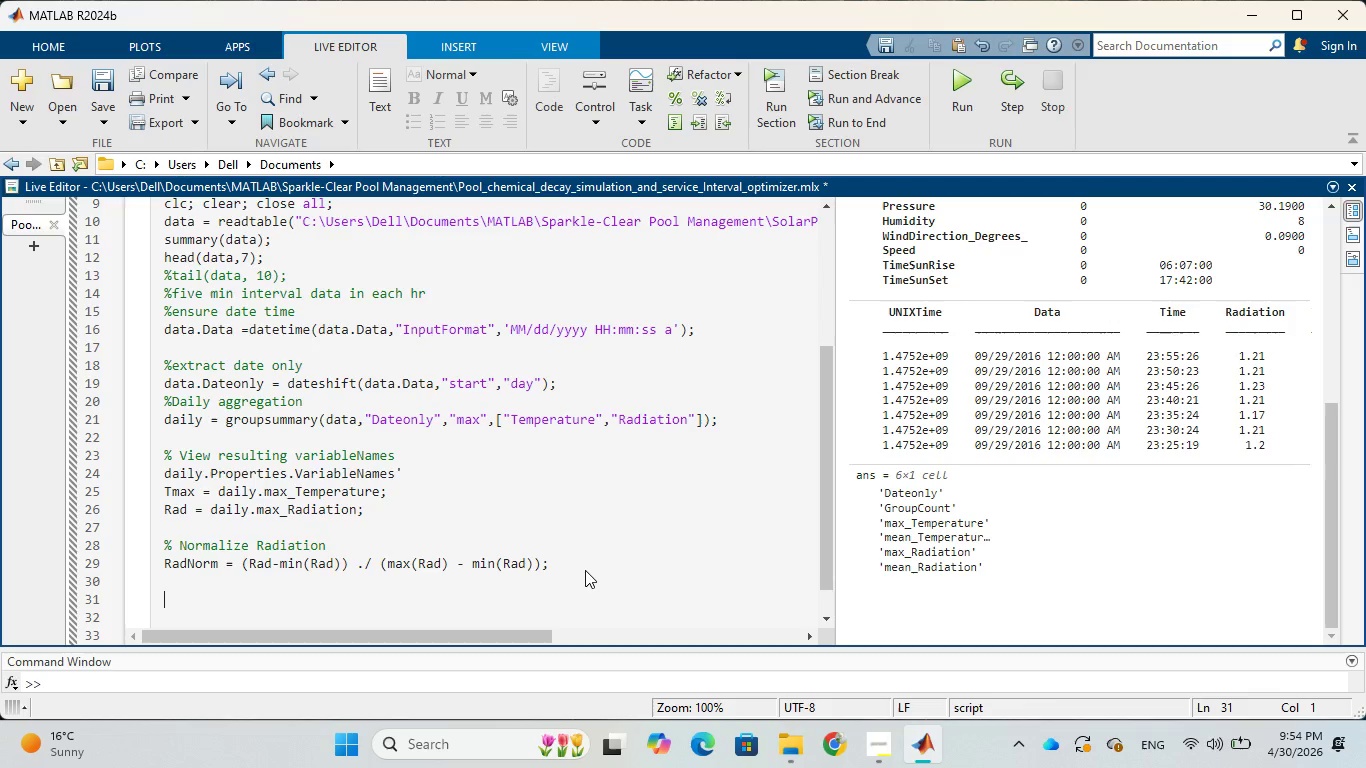 
type(func)
 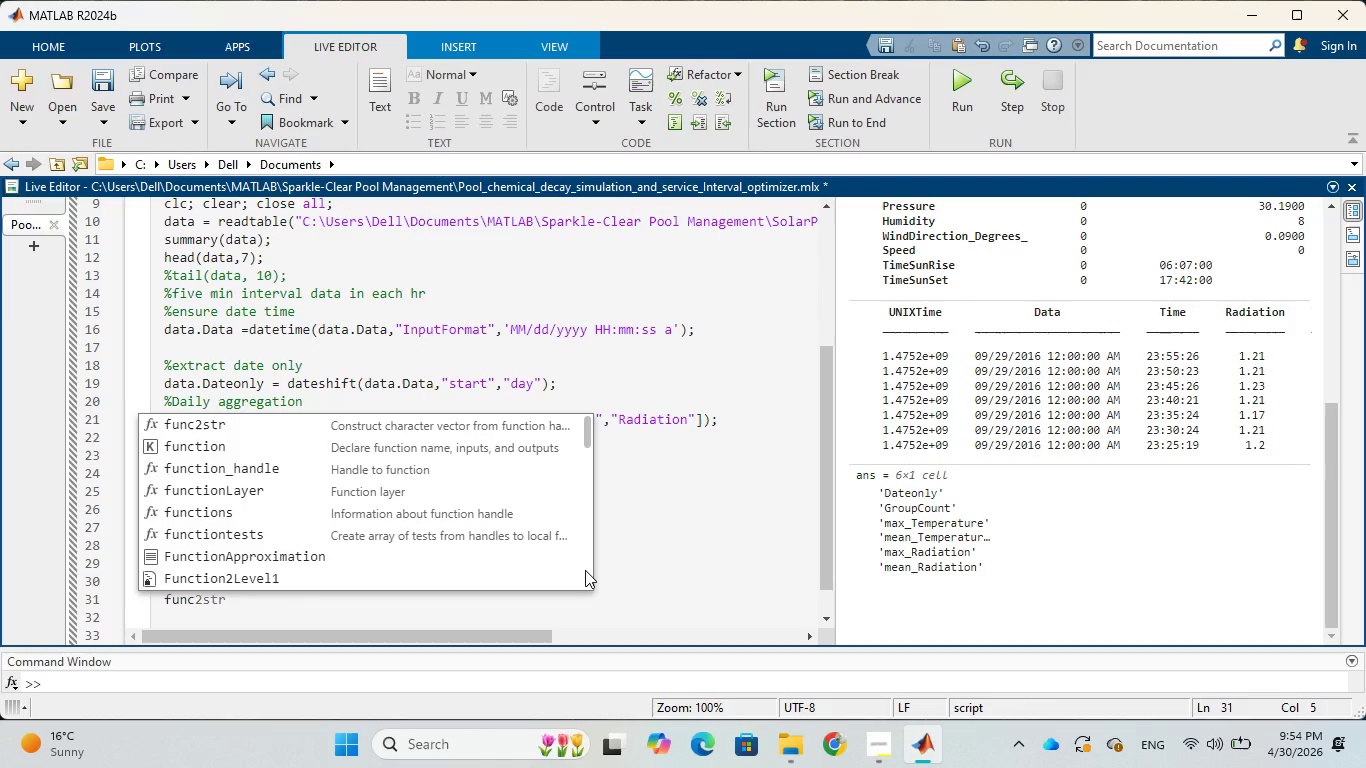 
hold_key(key=T, duration=0.38)
 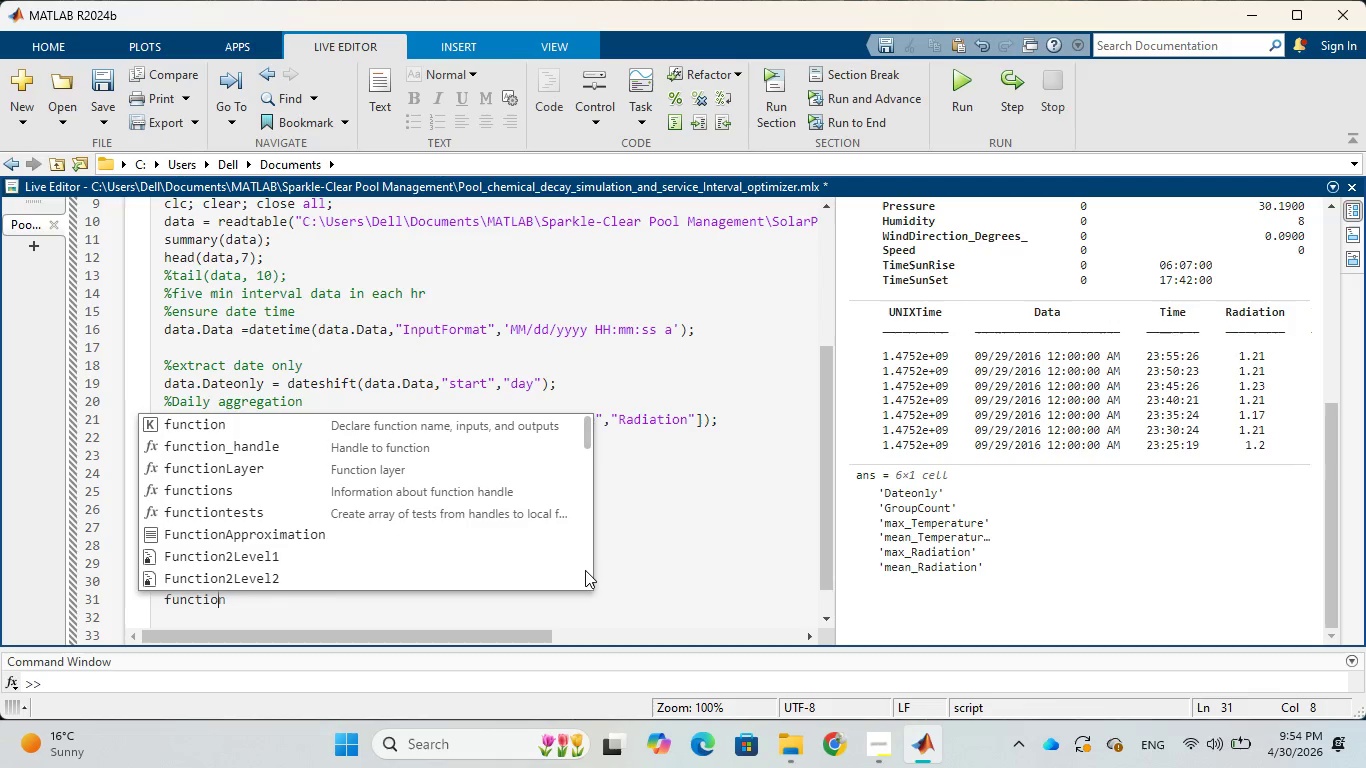 
hold_key(key=I, duration=0.33)
 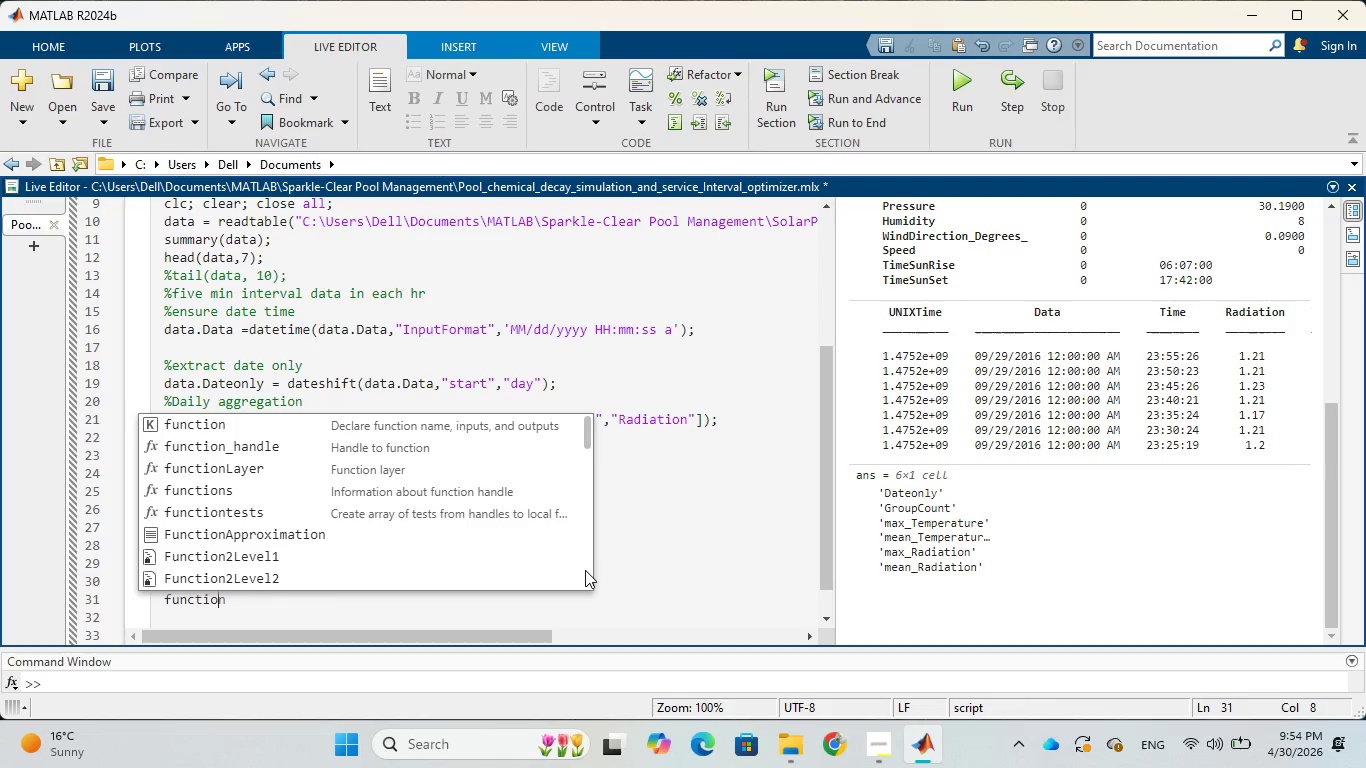 
hold_key(key=O, duration=0.33)
 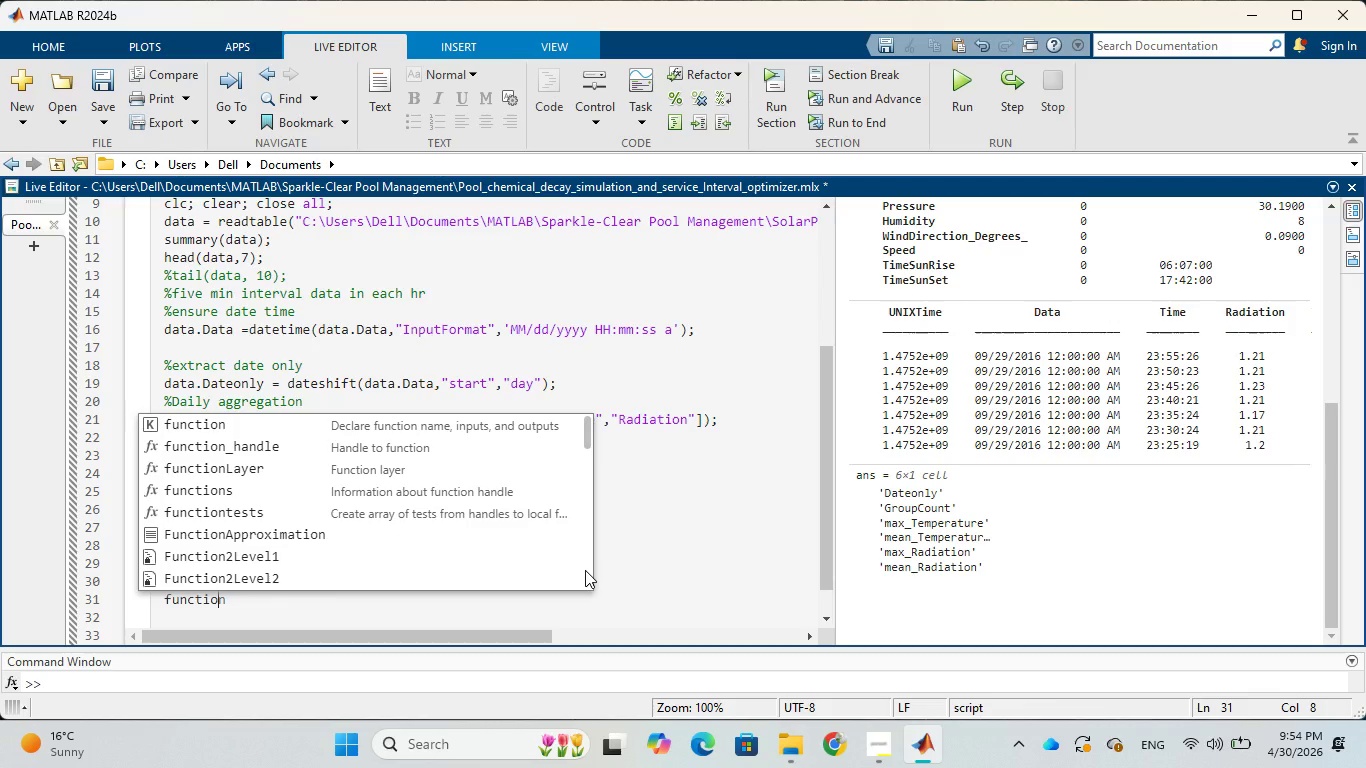 
key(N)
 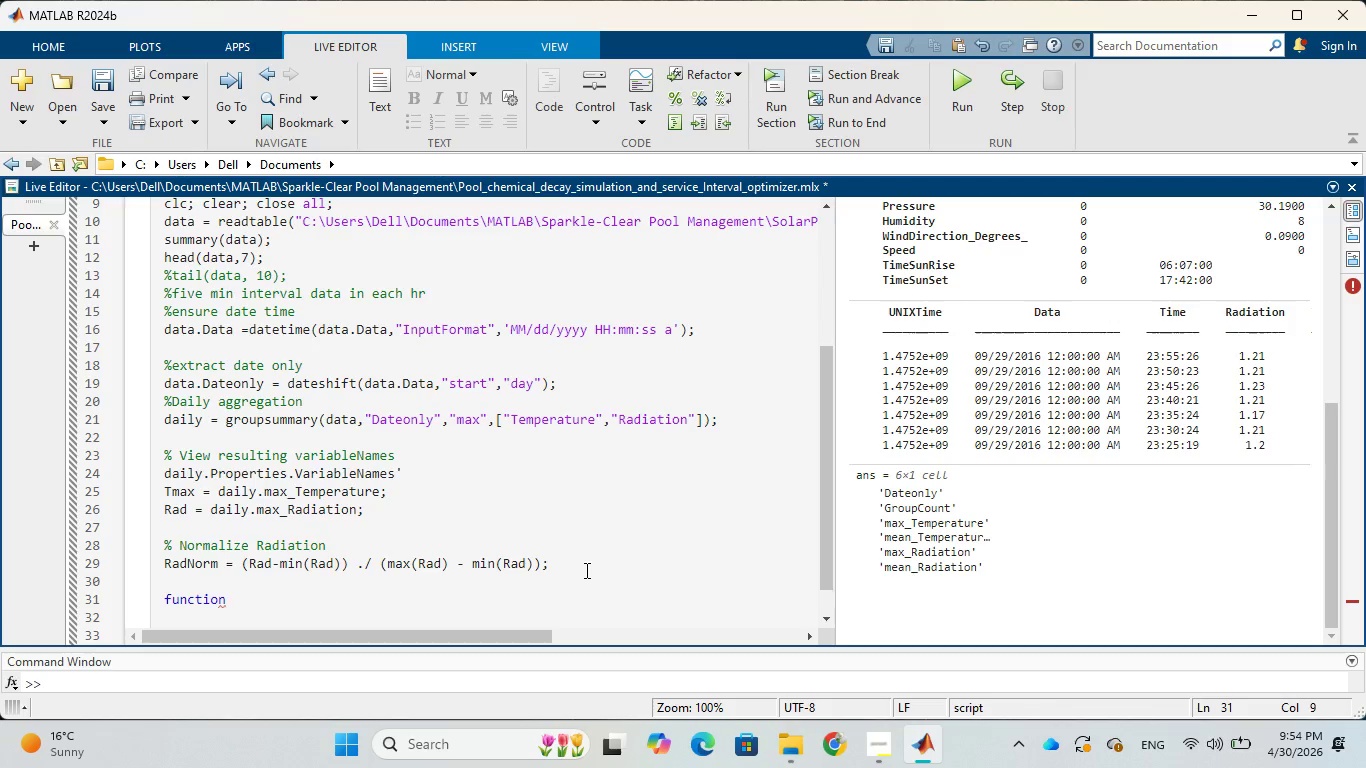 
key(Space)
 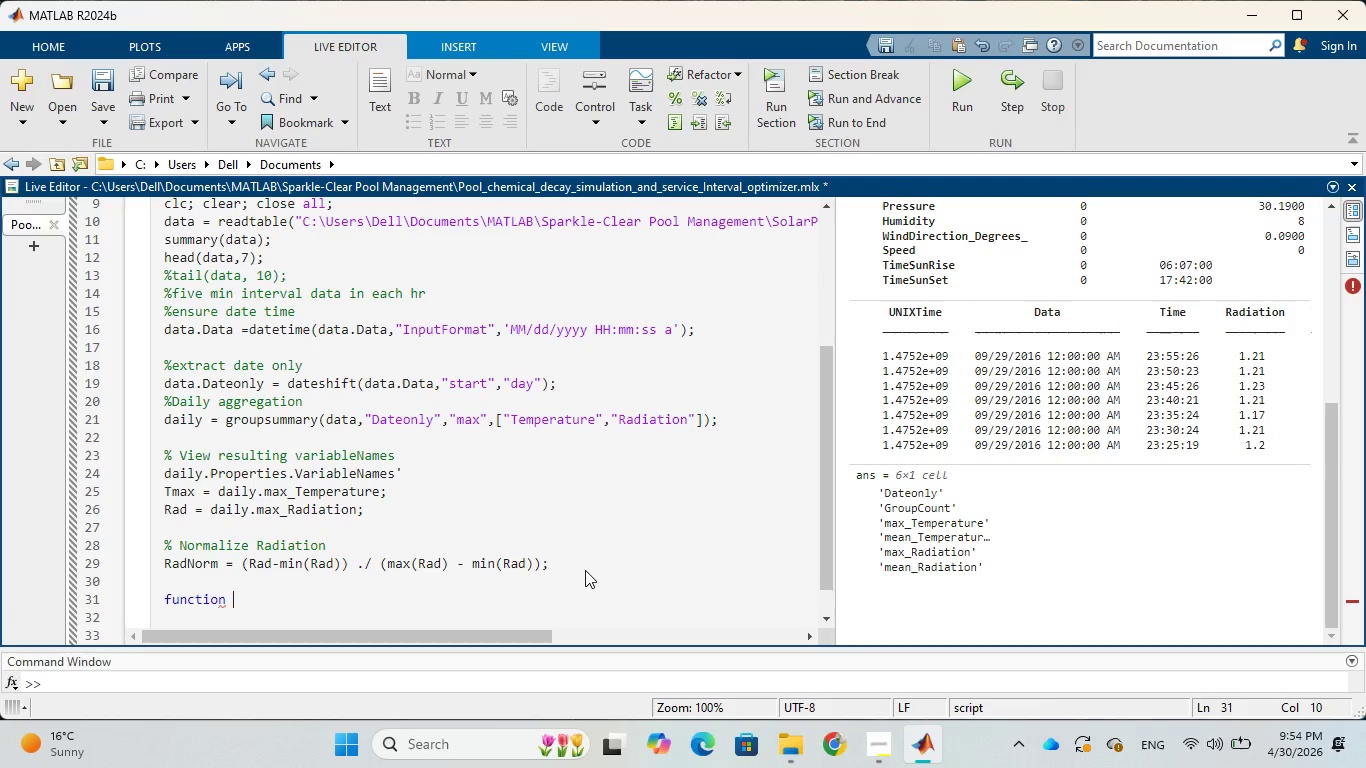 
type(dCdt = chlorineDecay(t, C, Tvec)
 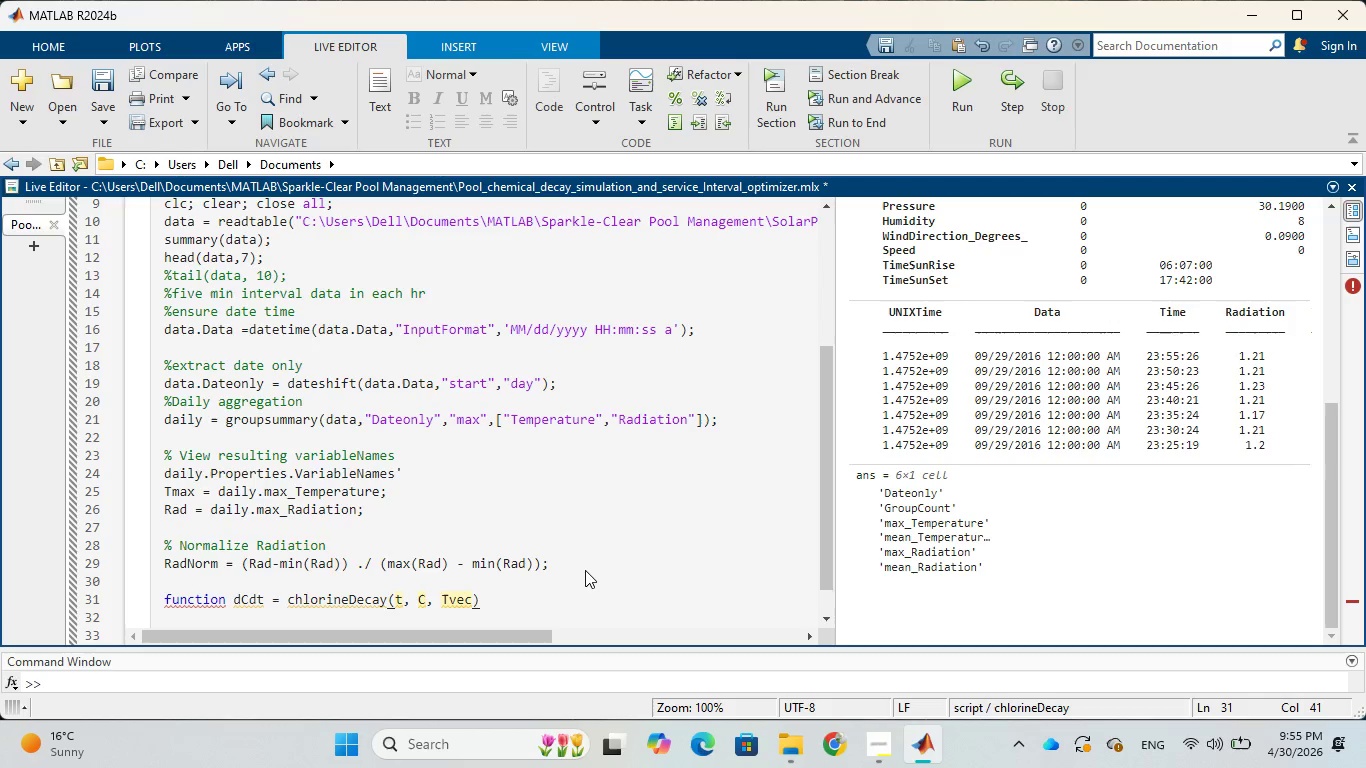 
type(, Rvec, k0, a,)
 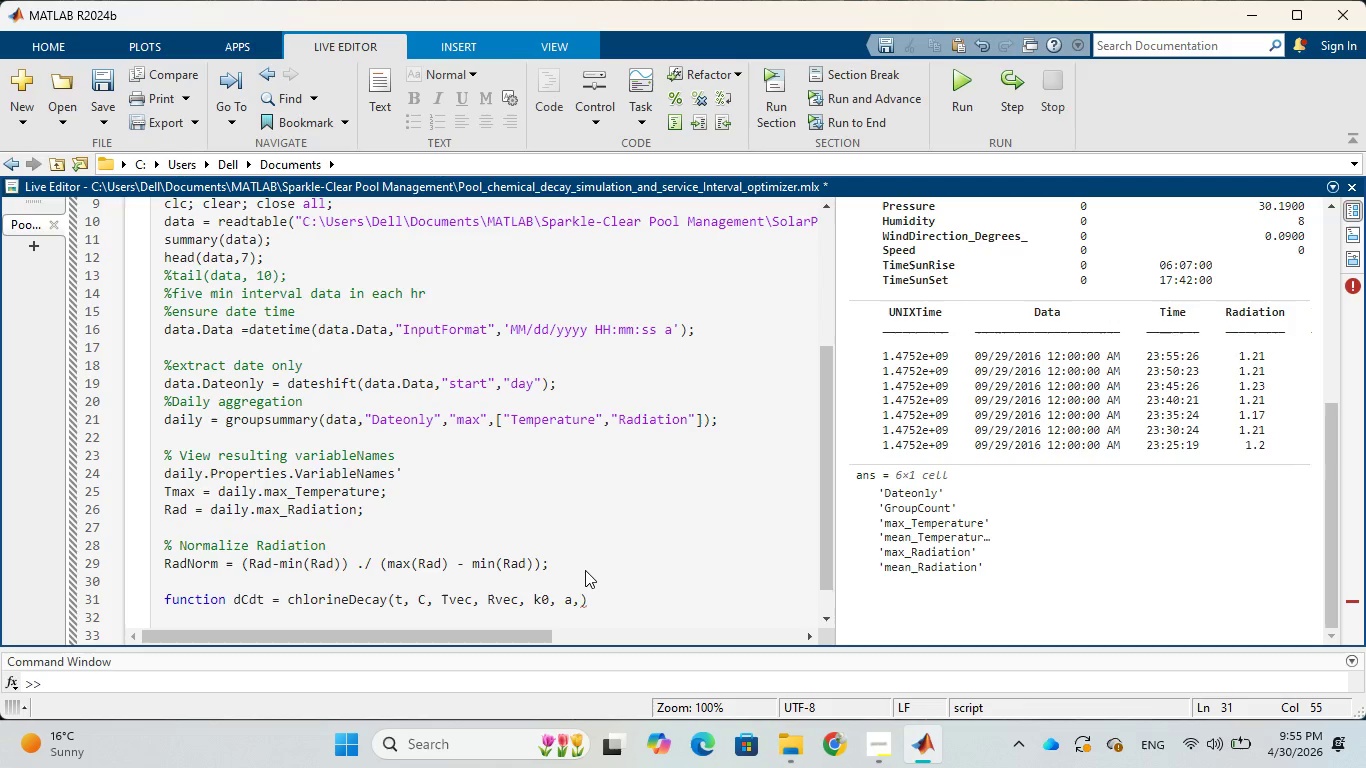 
hold_key(key=B, duration=0.33)
 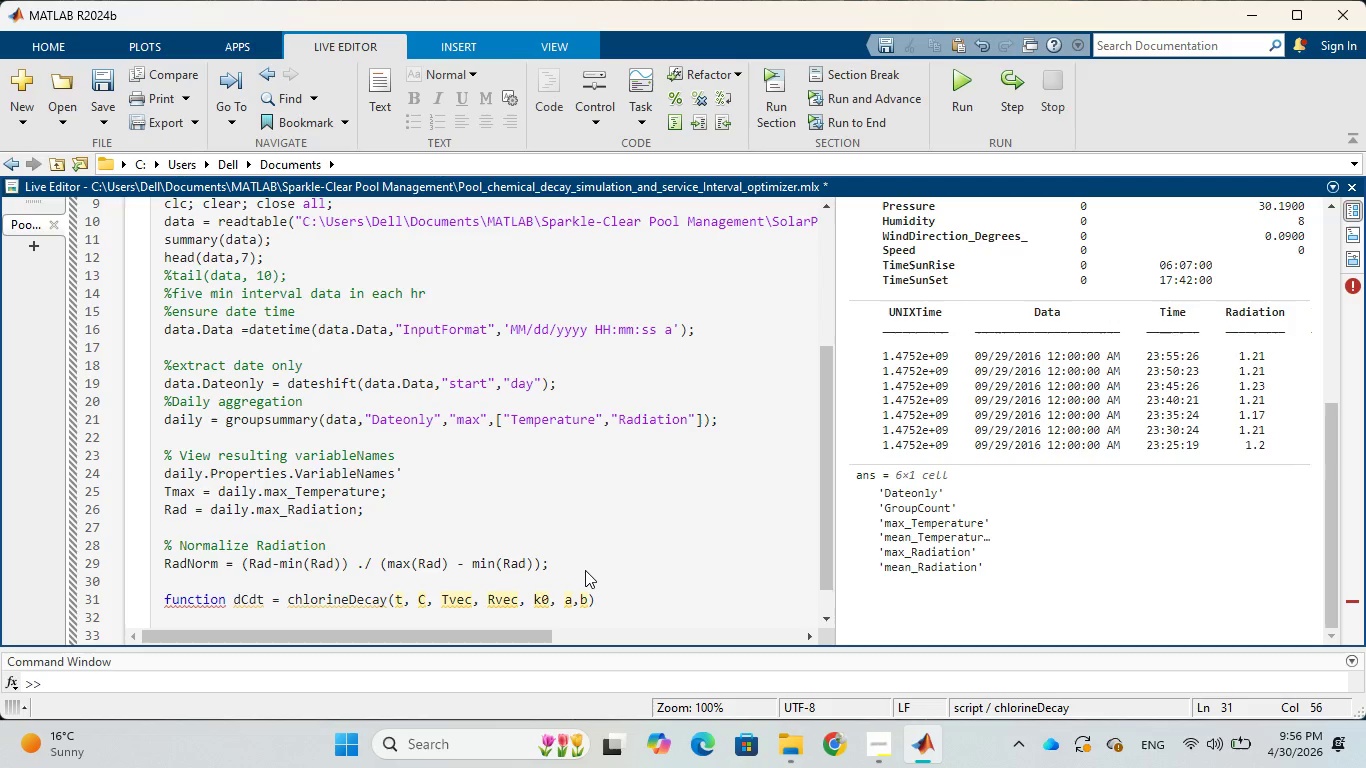 
wait(49.0)
 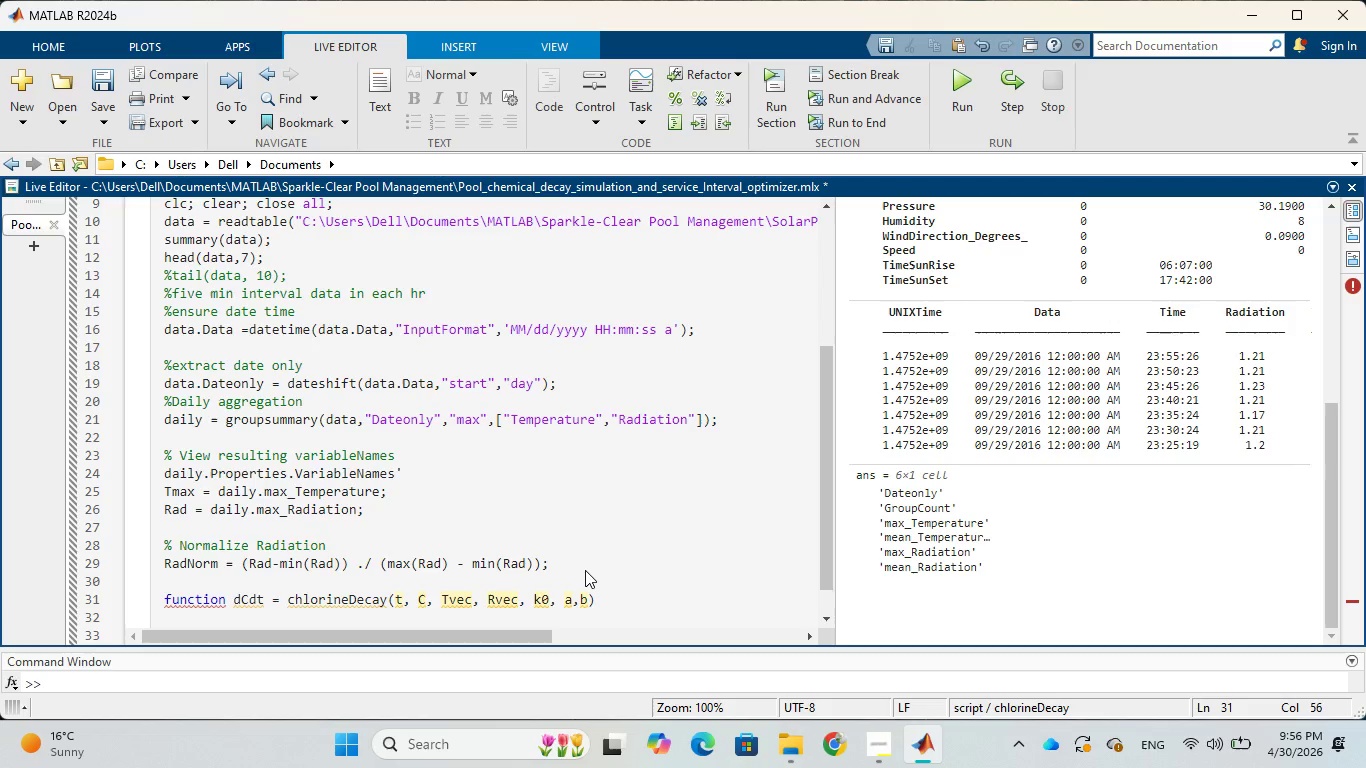 
key(ArrowRight)
 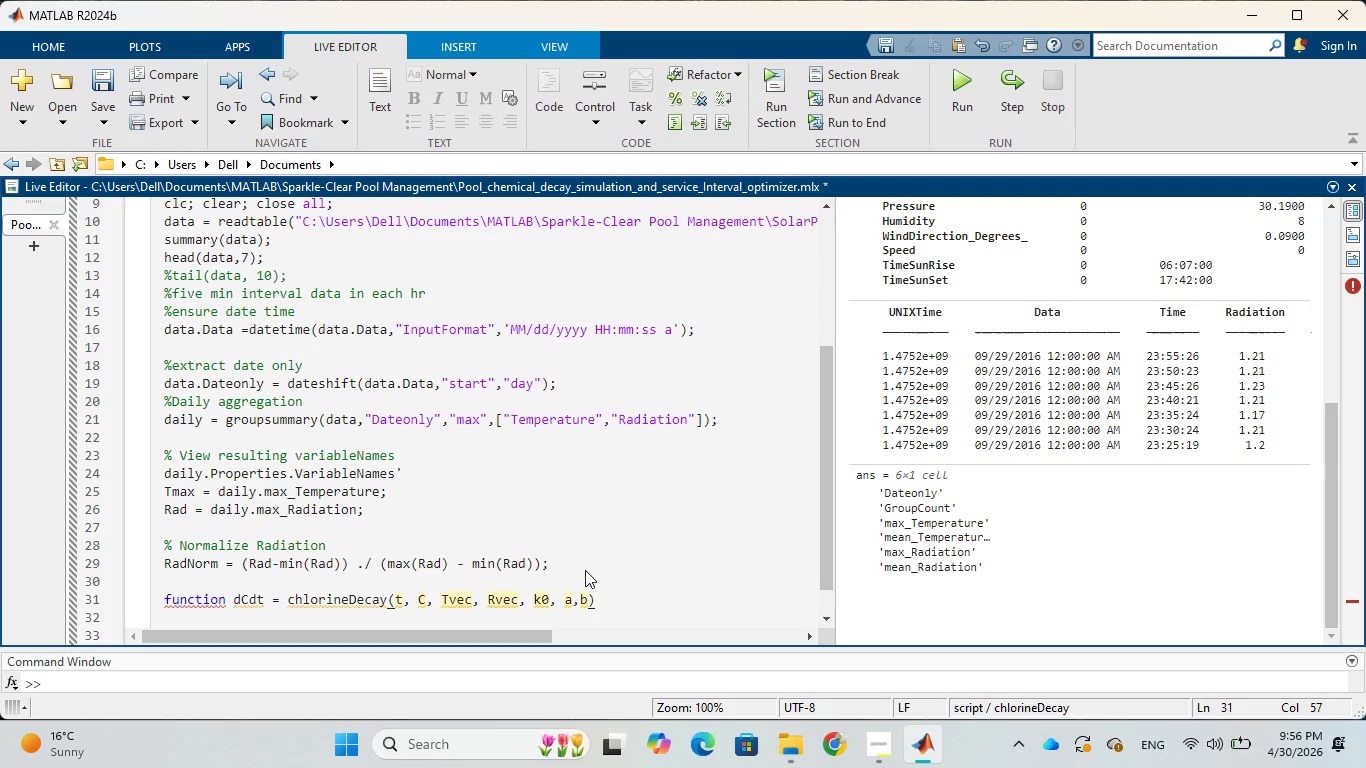 
key(Enter)
 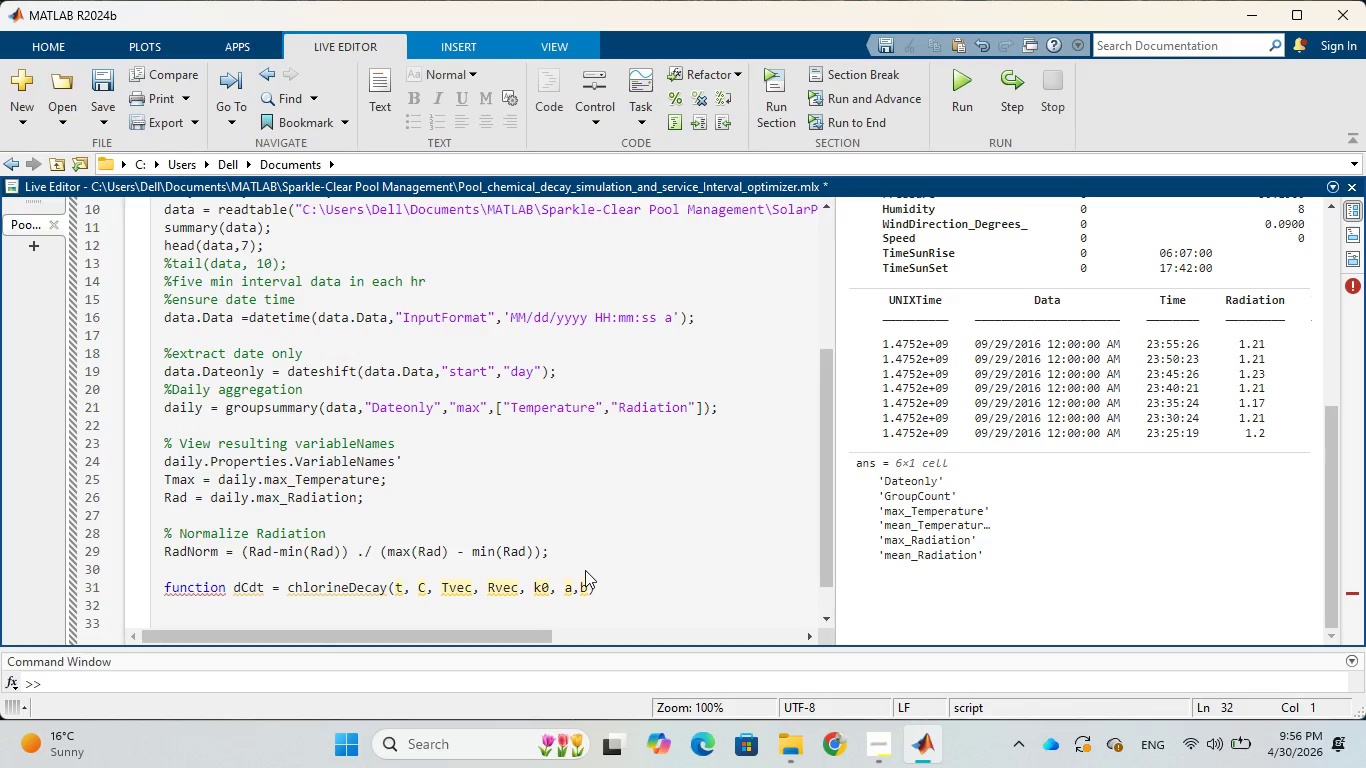 
type(    day = max(1,)
 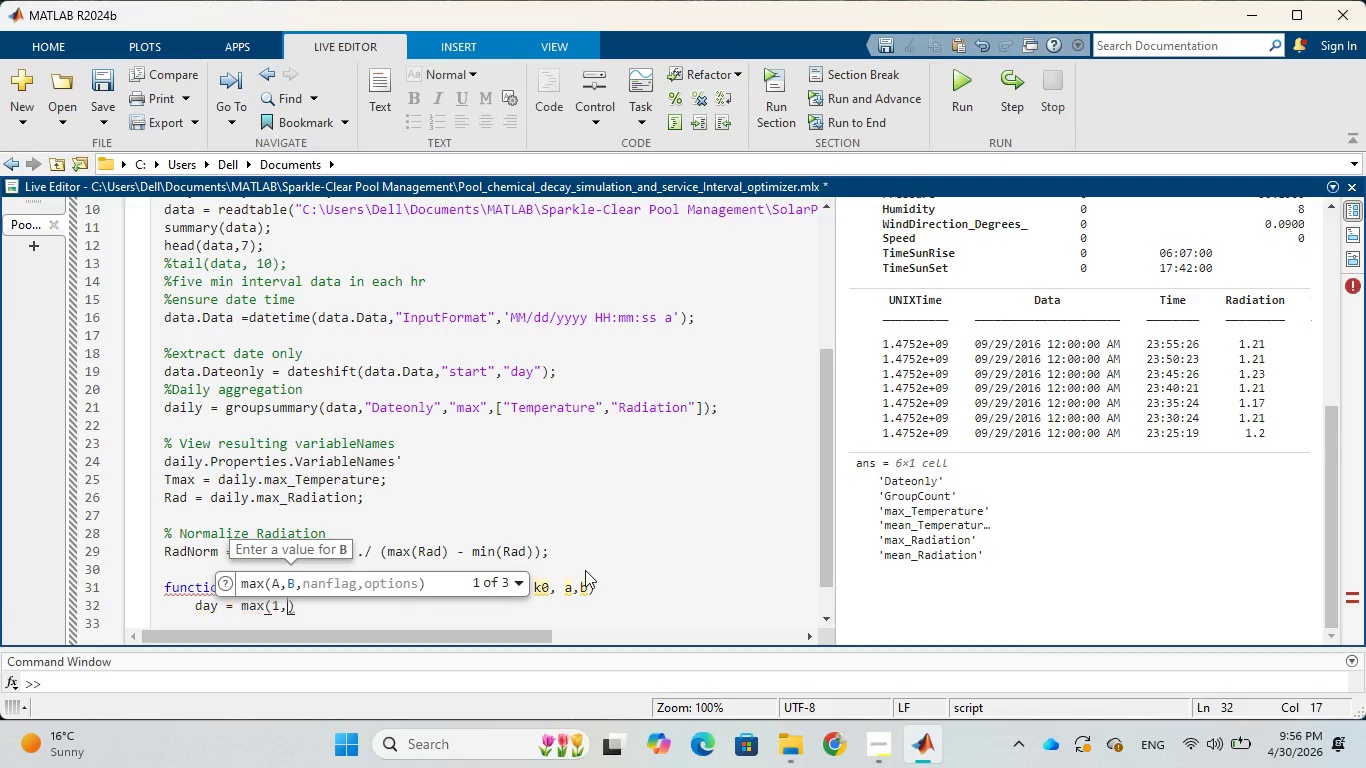 
type( min)
 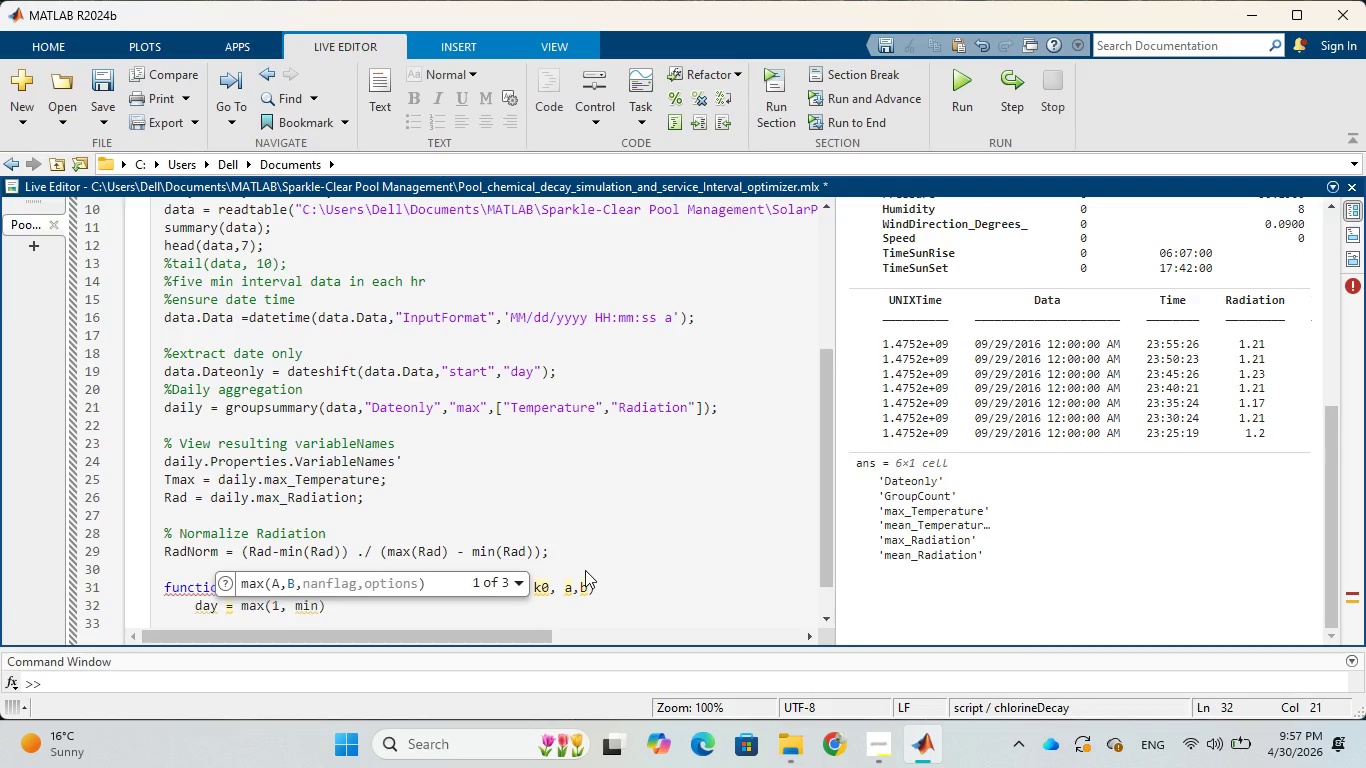 
type((floor)
 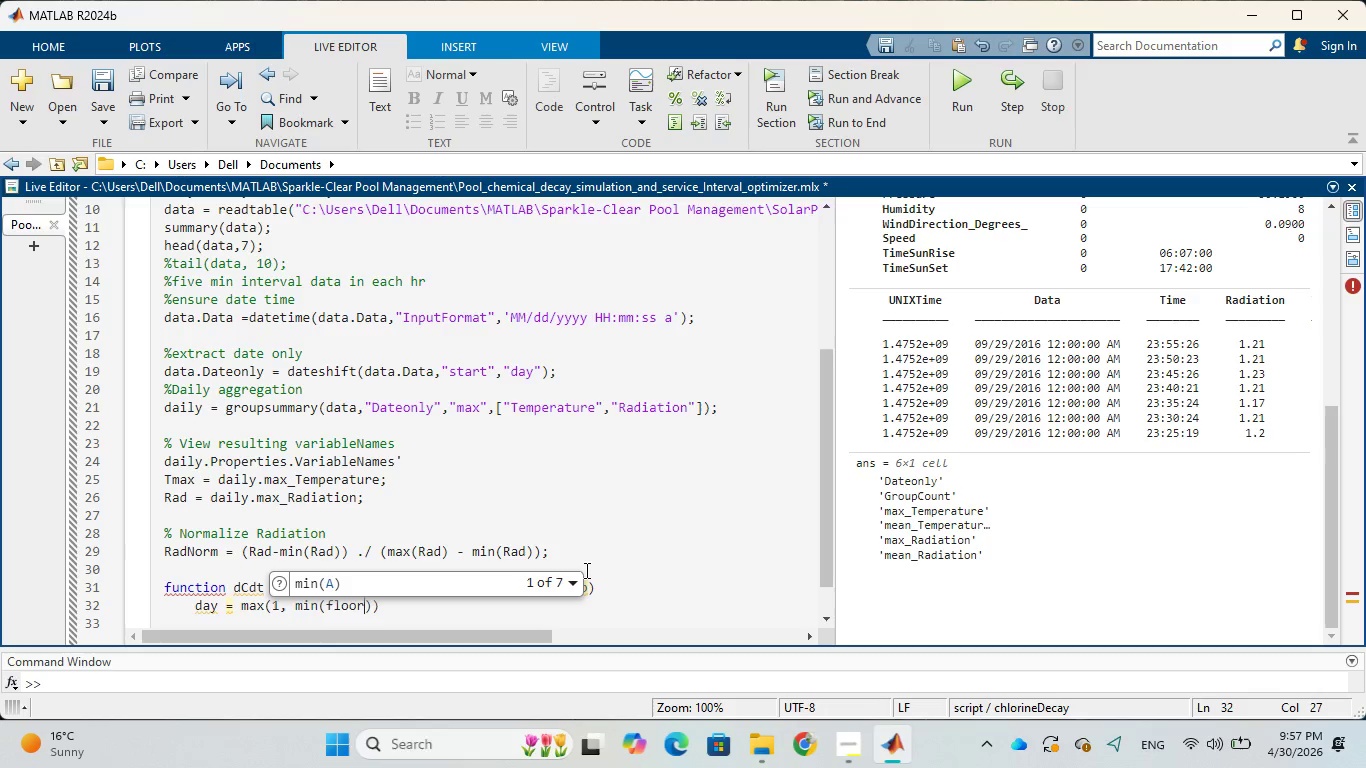 
wait(5.25)
 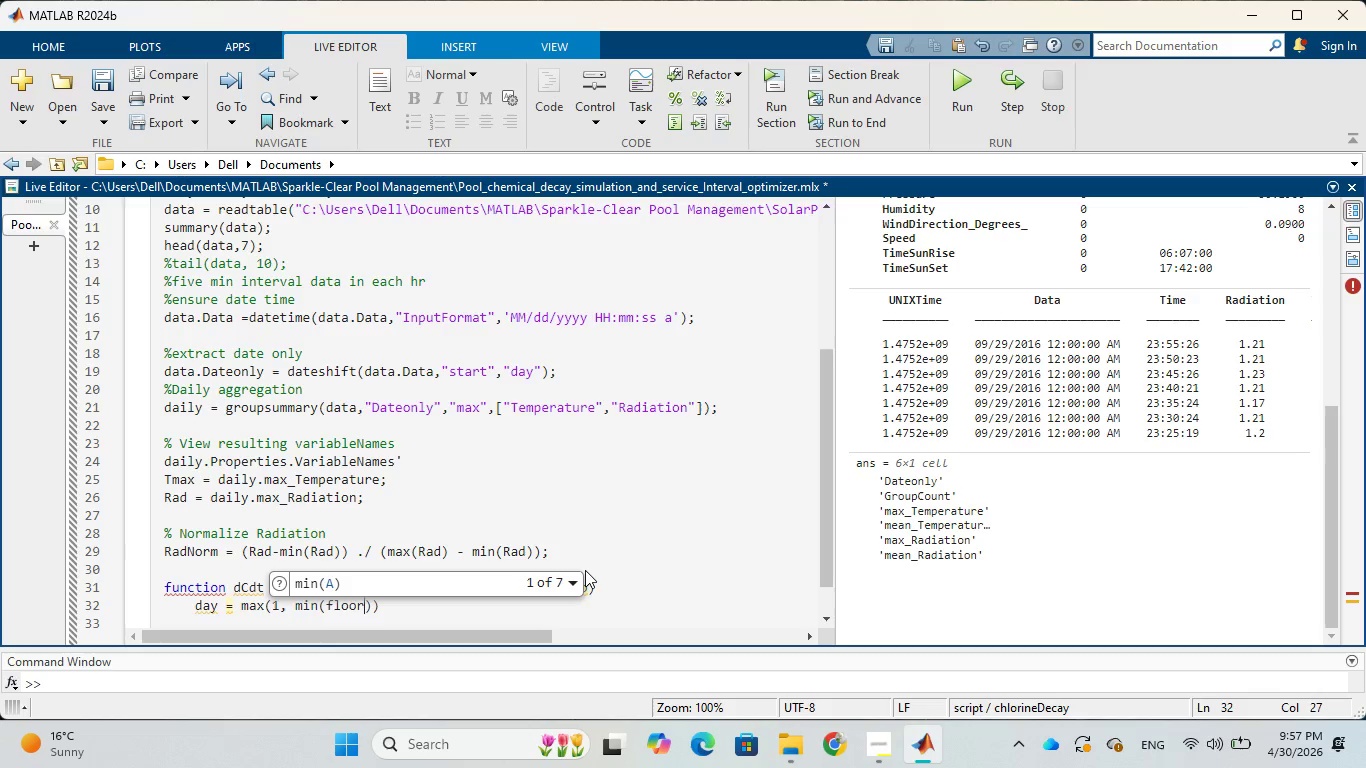 
key(Shift+9)
 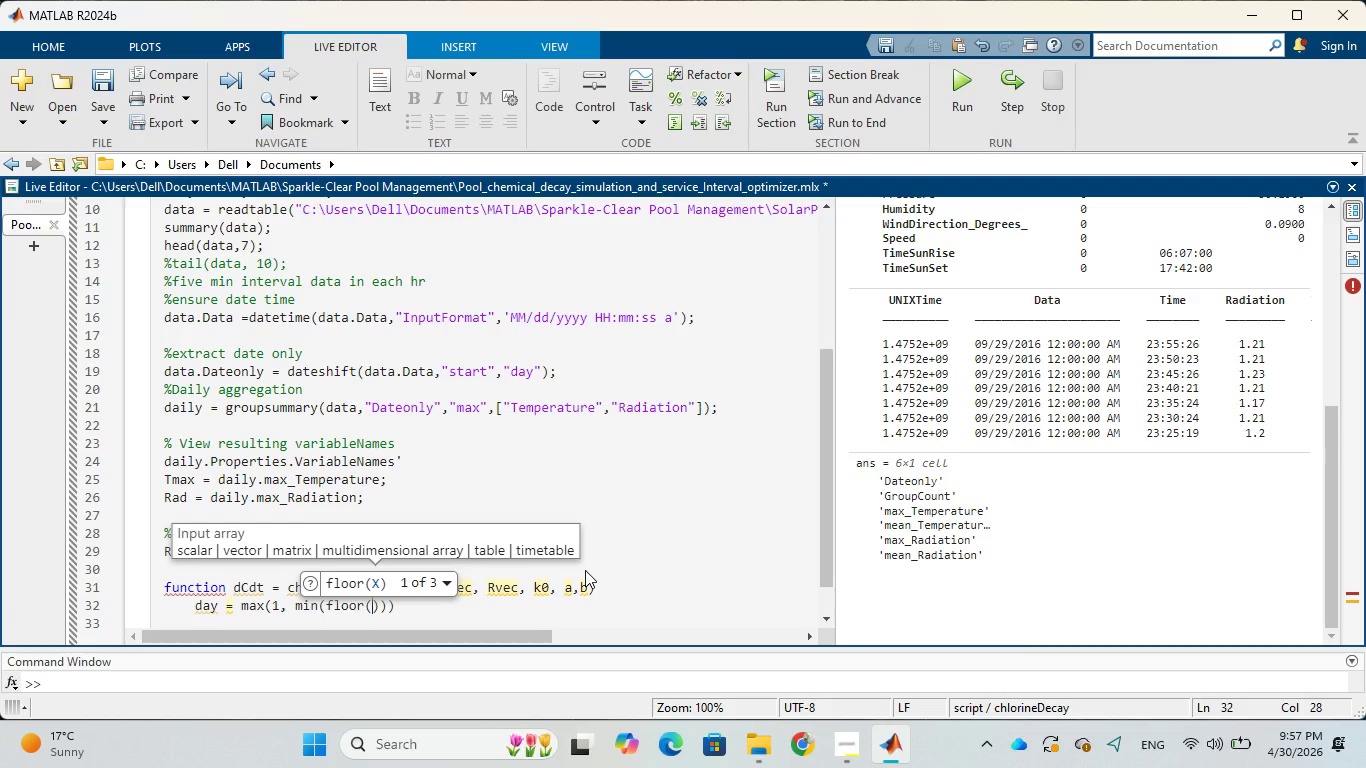 
key(T)
 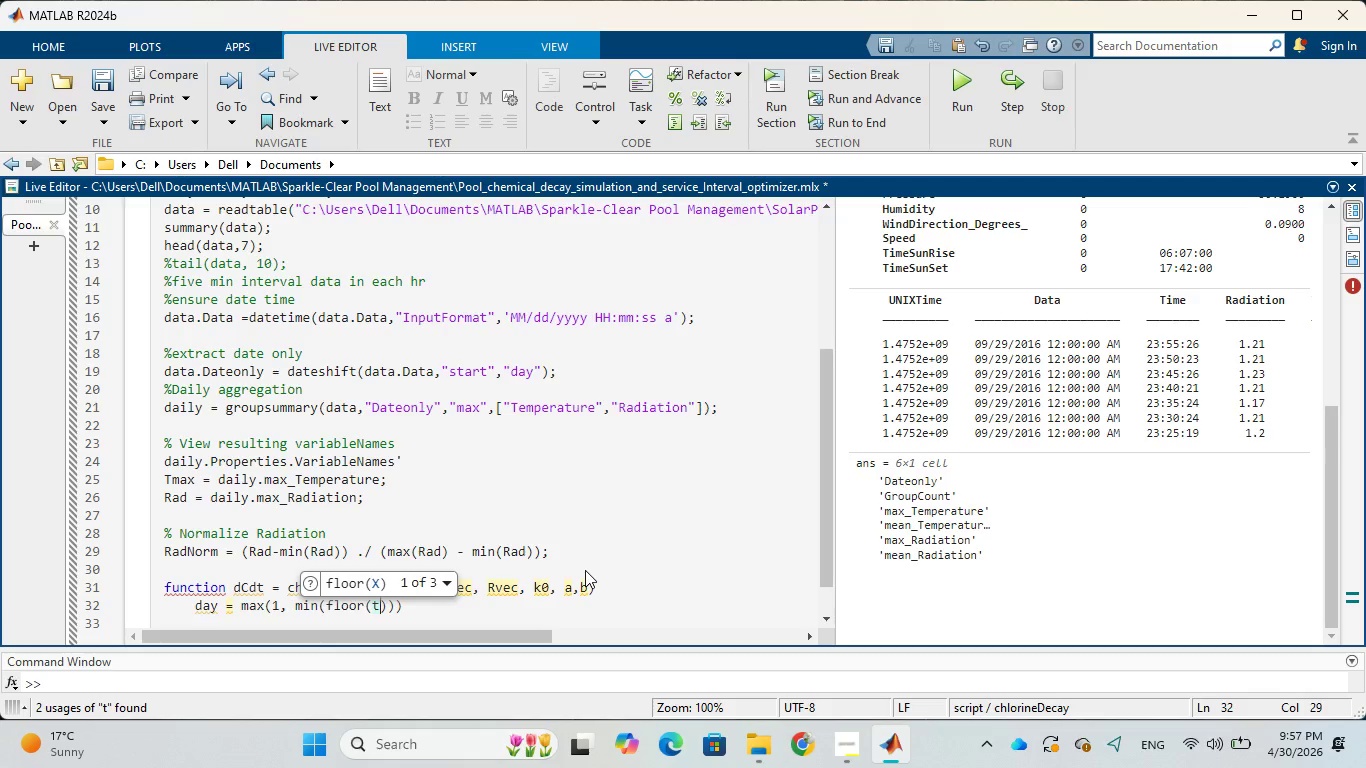 
key(ArrowRight)
 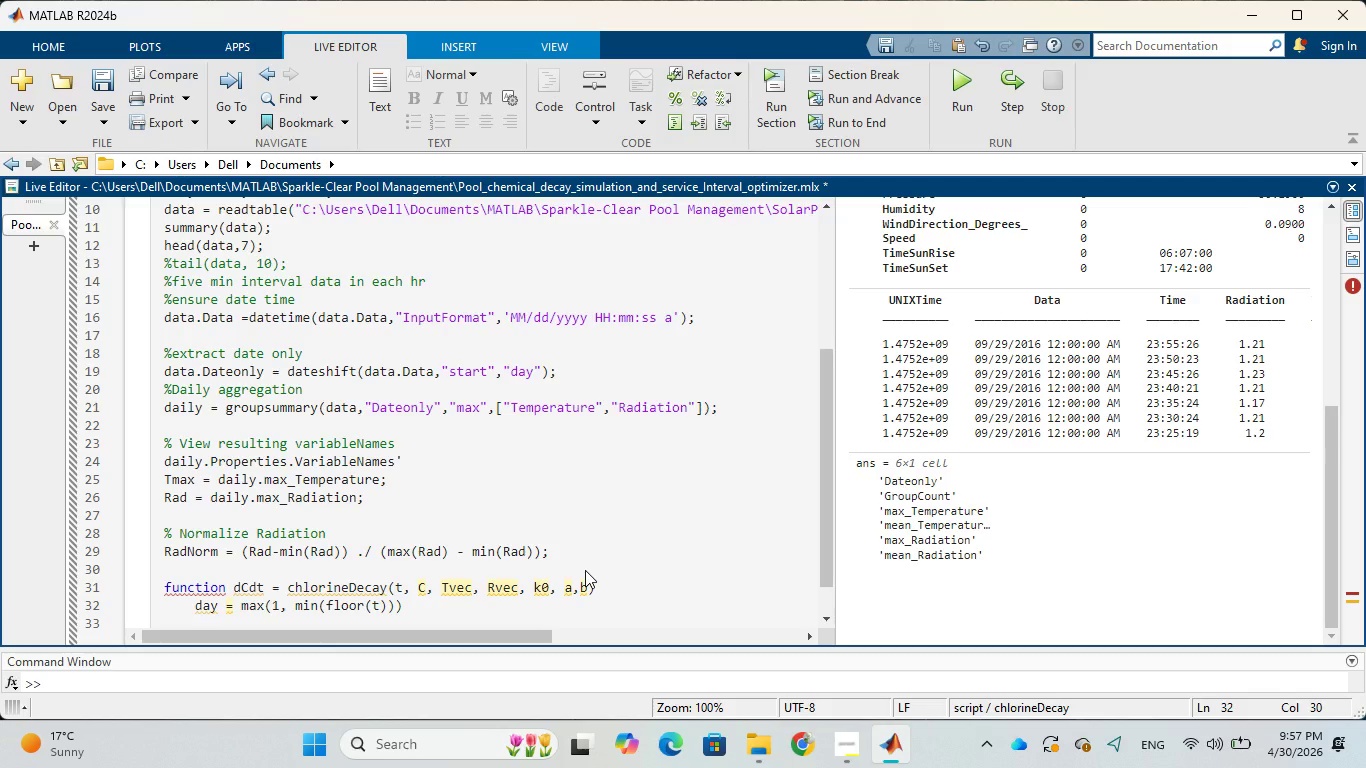 
key(Shift+Equal)
 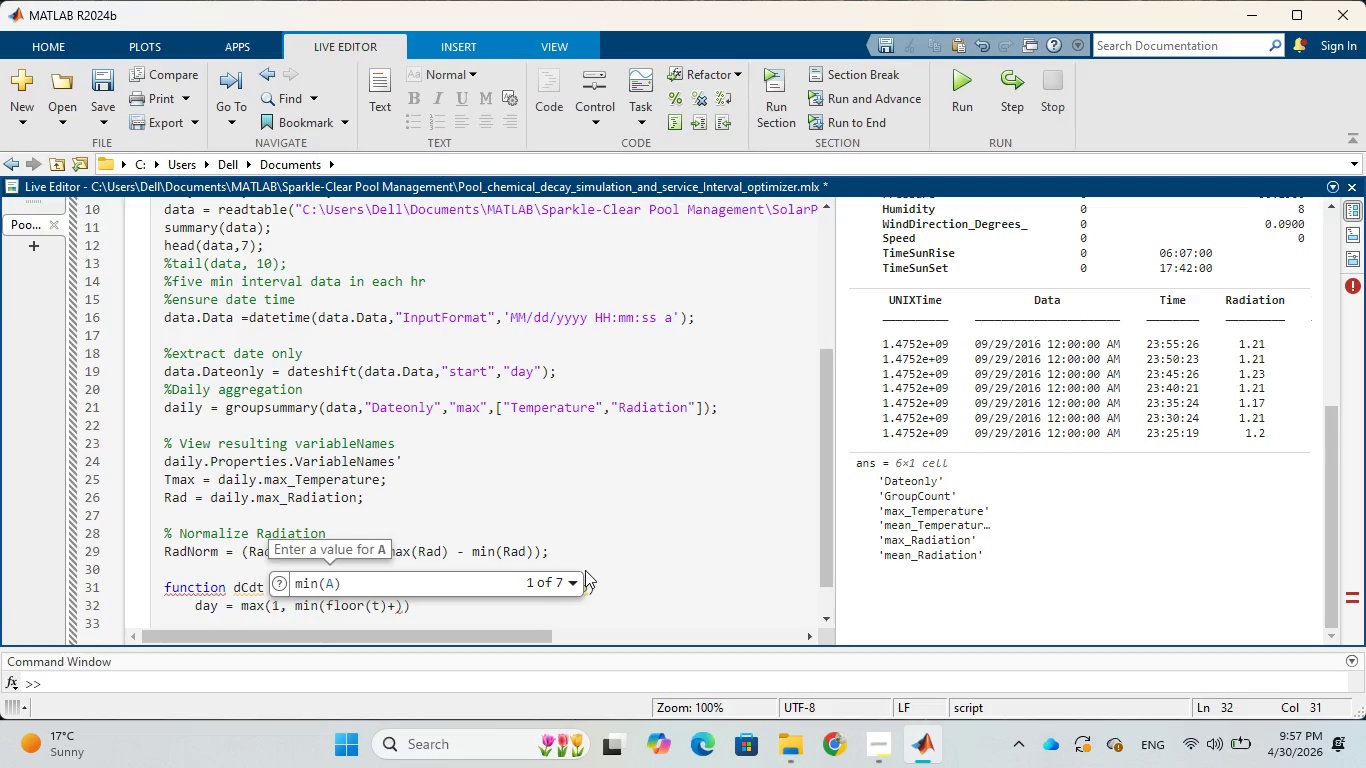 
key(1)
 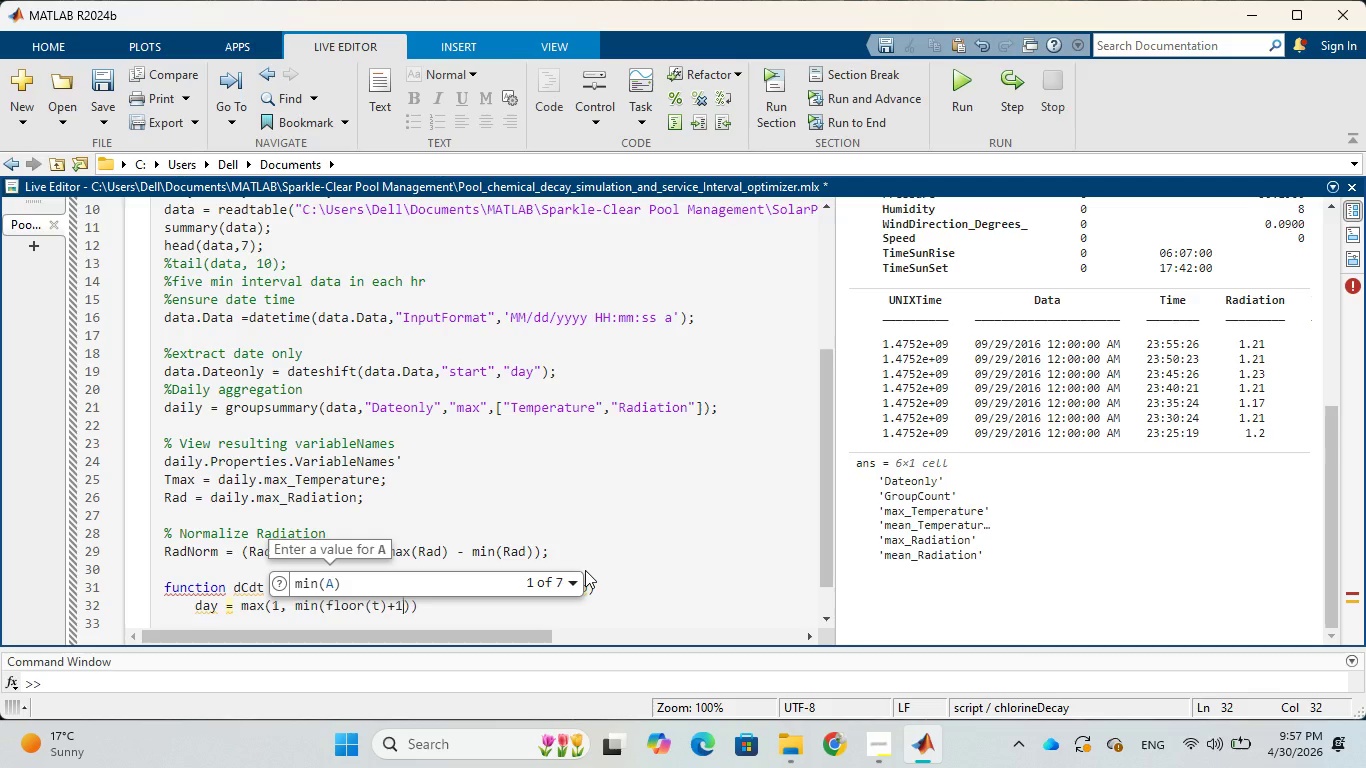 
key(Comma)
 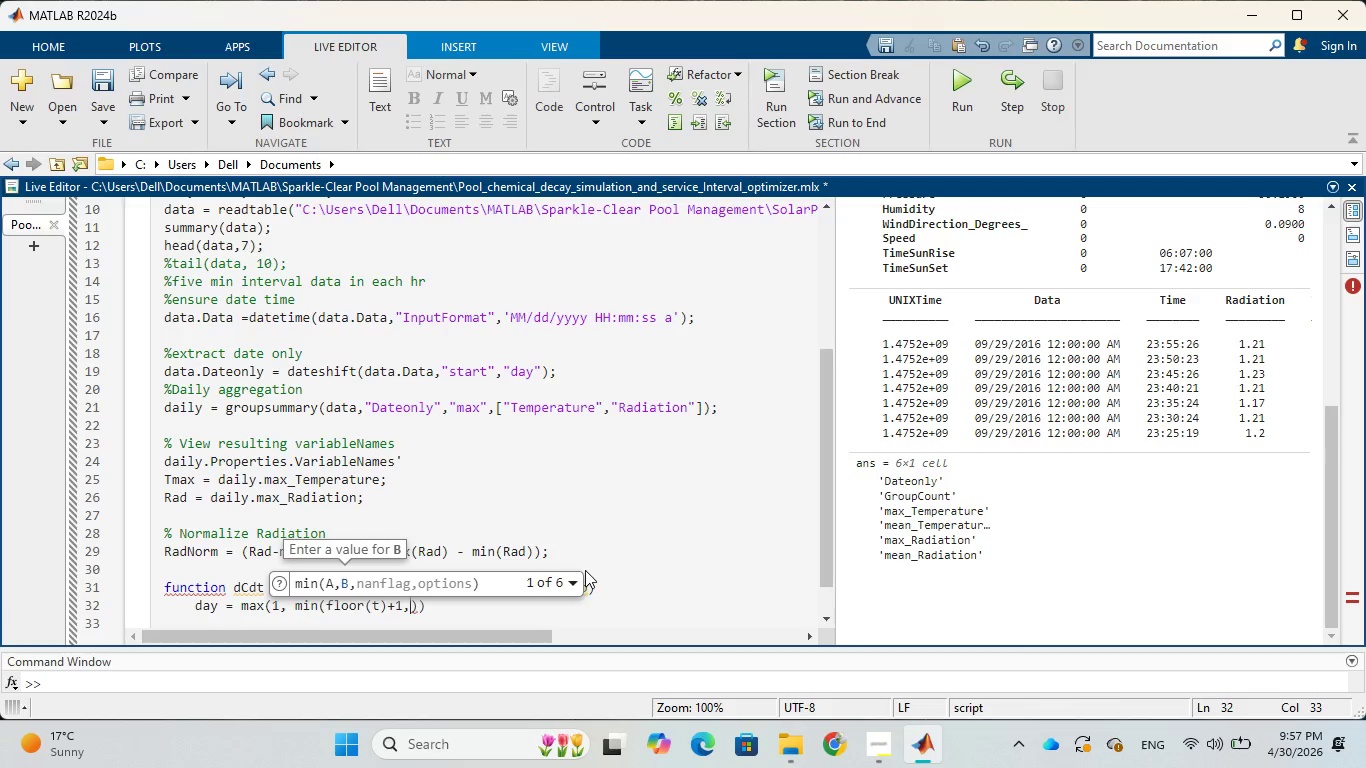 
type( length(T)
 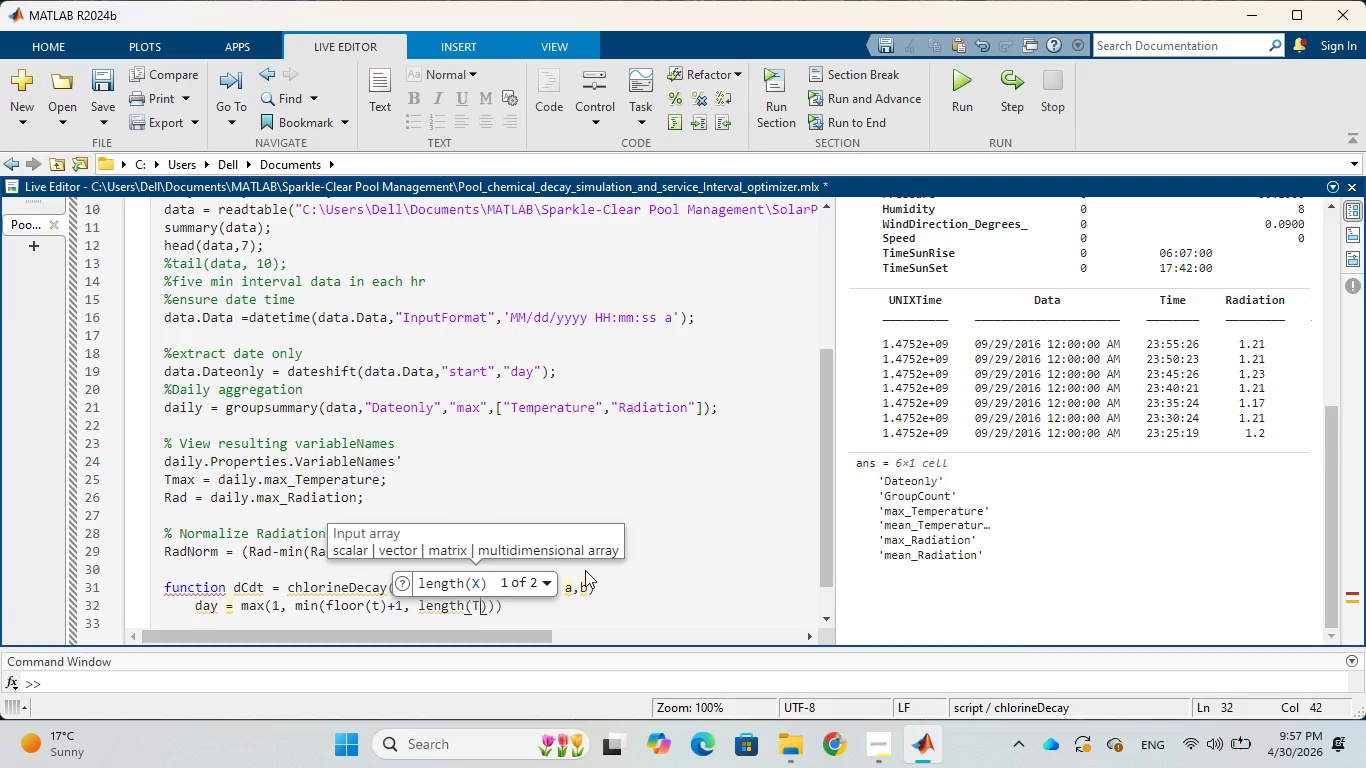 
key(Tab)
 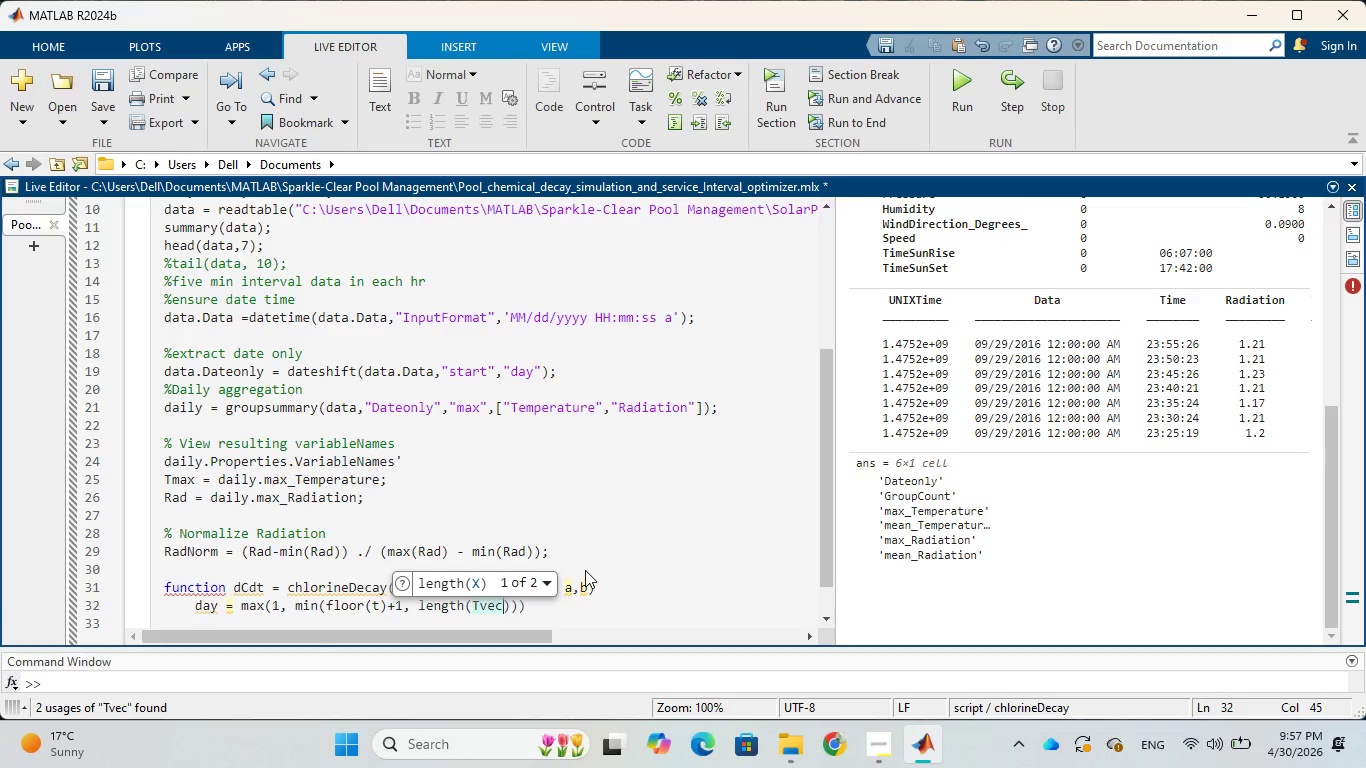 
key(CapsLock)
 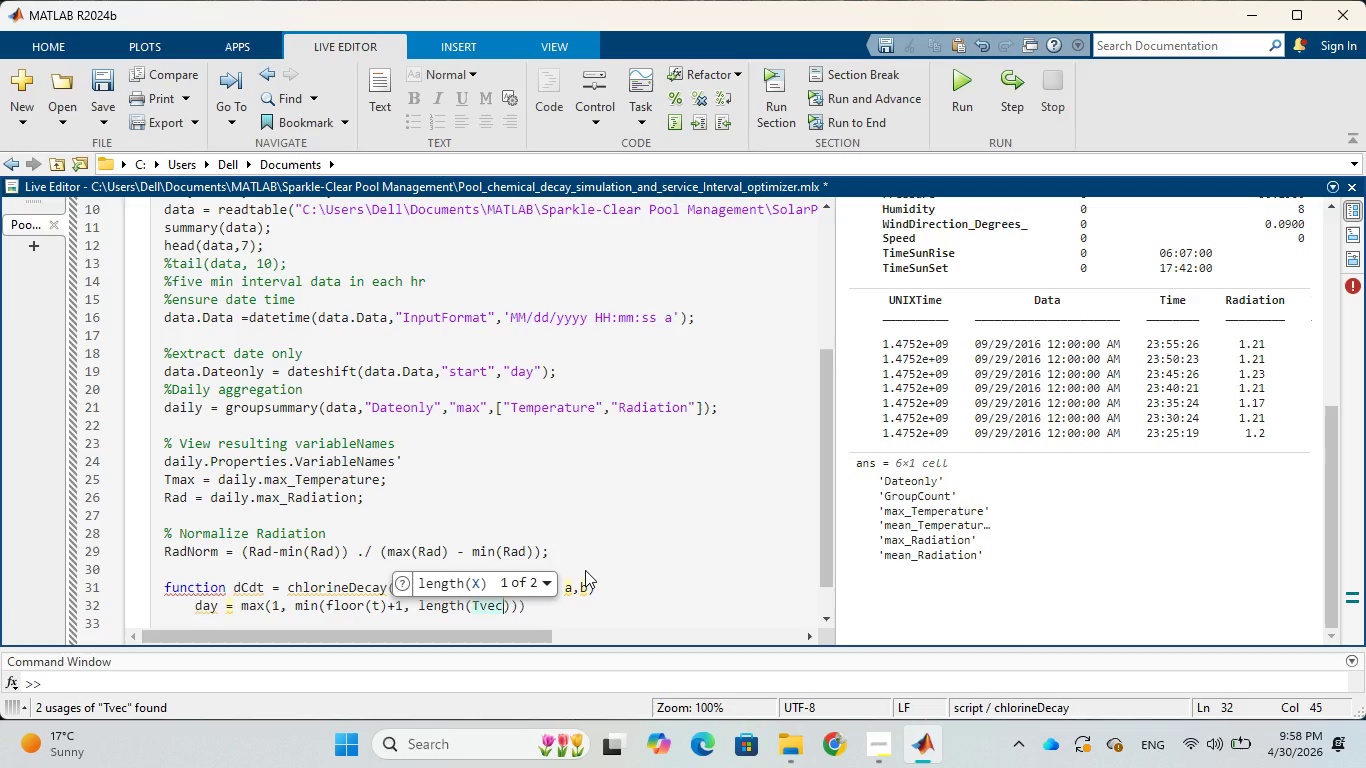 
wait(24.48)
 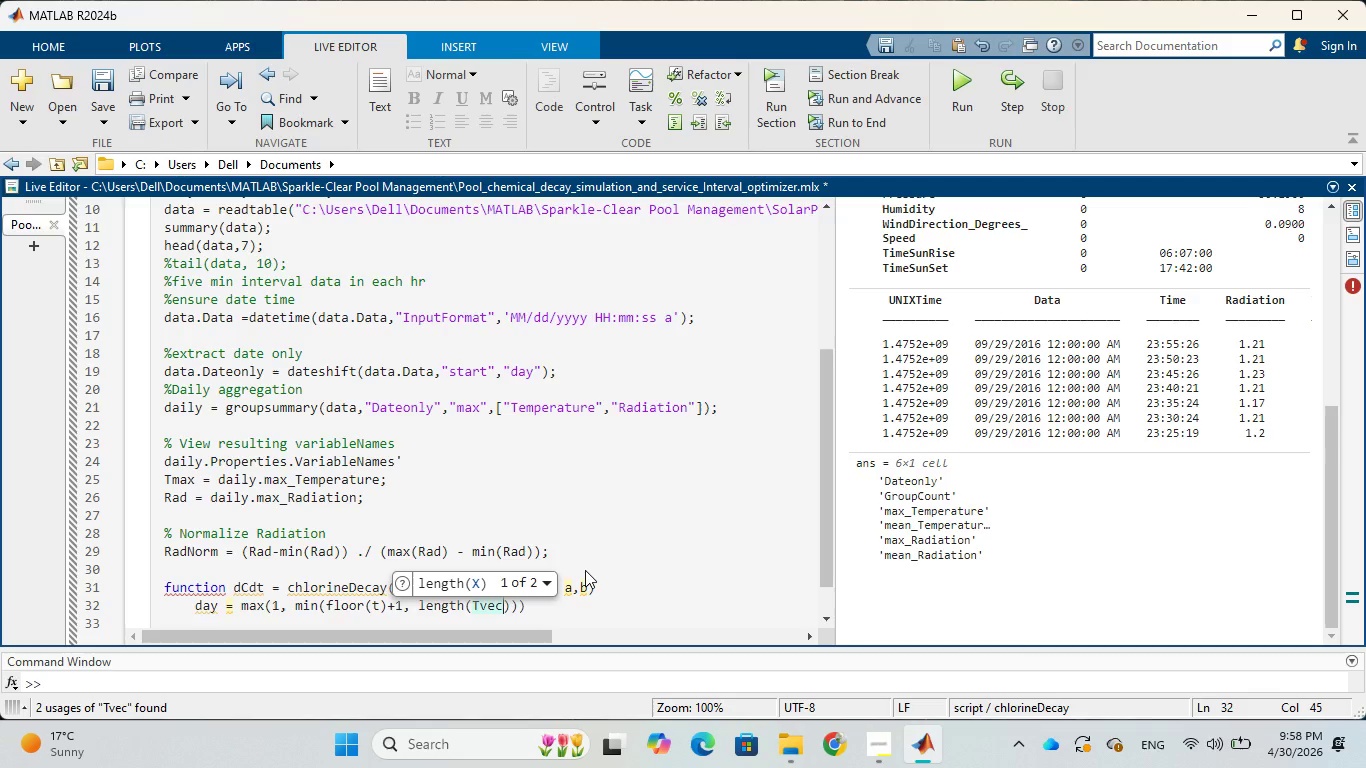 
key(ArrowRight)
 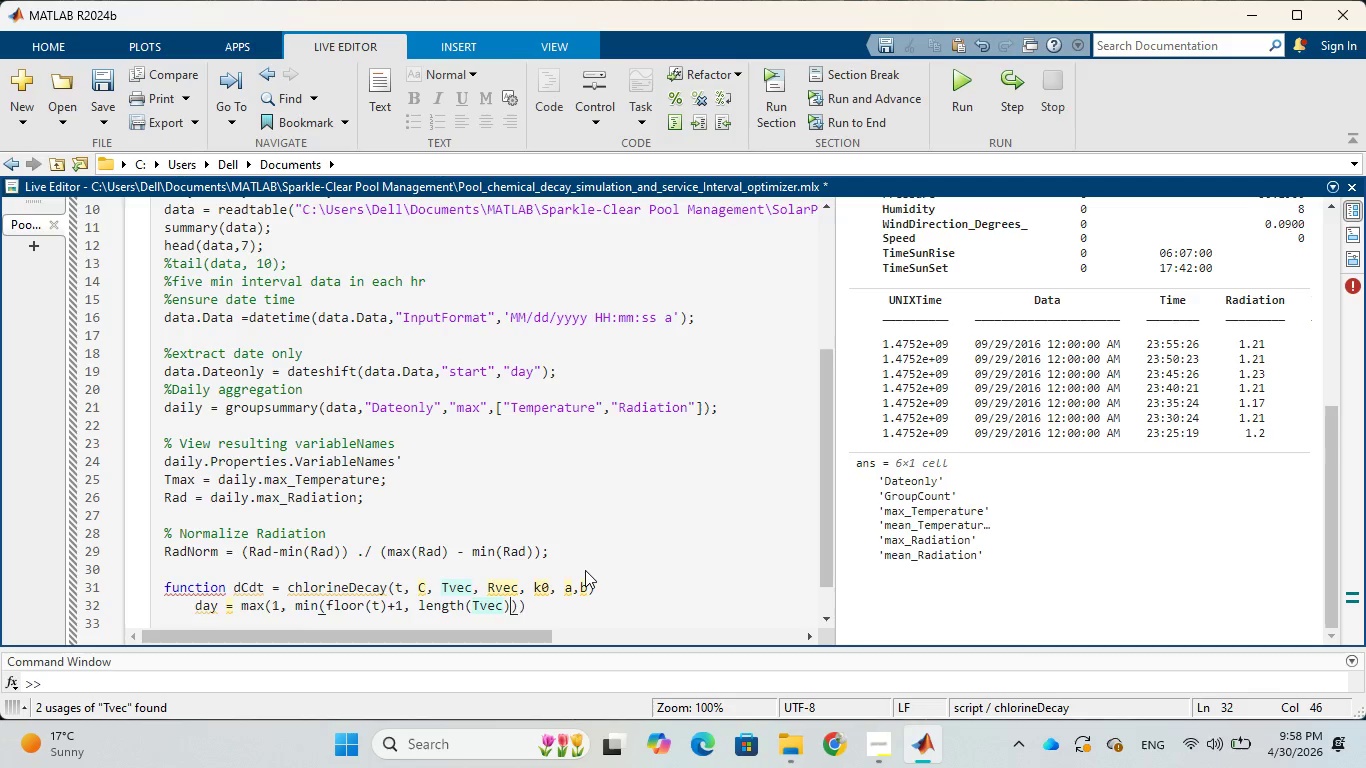 
key(ArrowRight)
 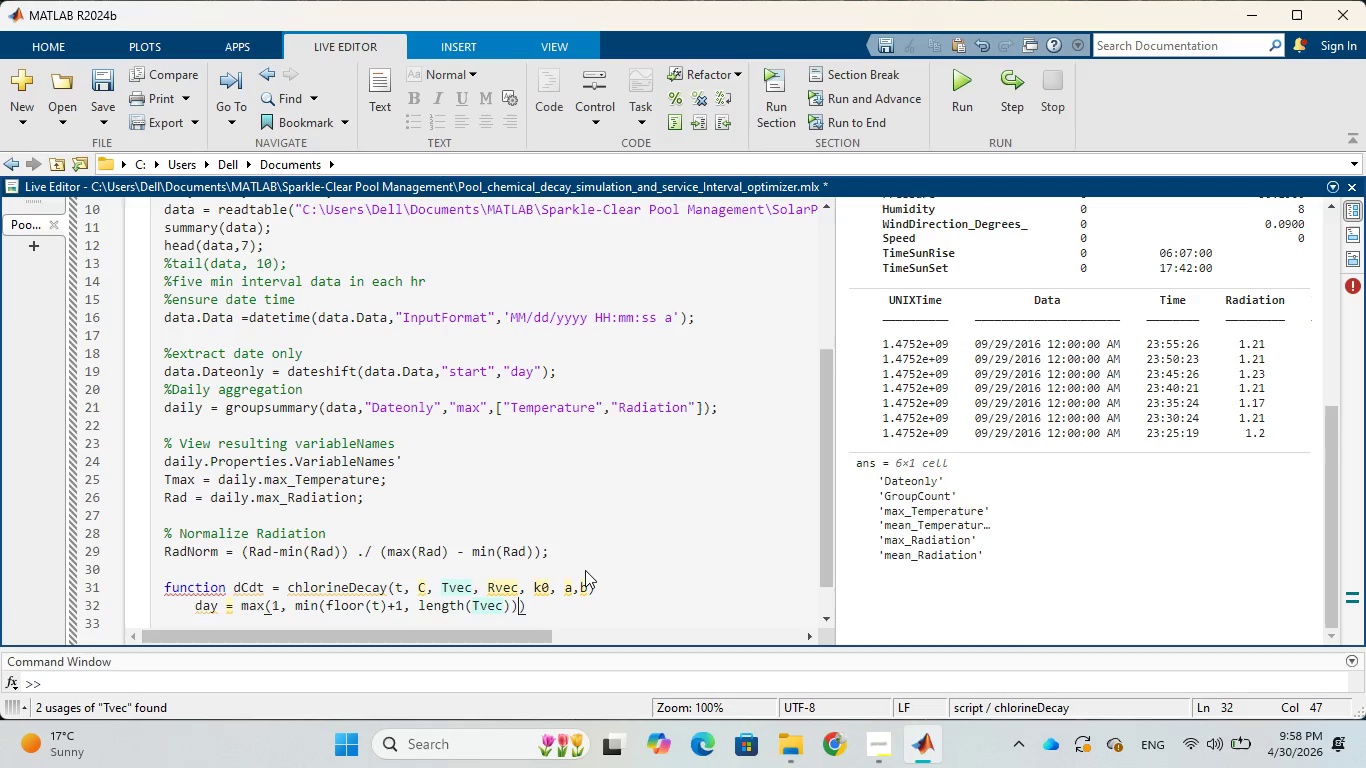 
key(ArrowRight)
 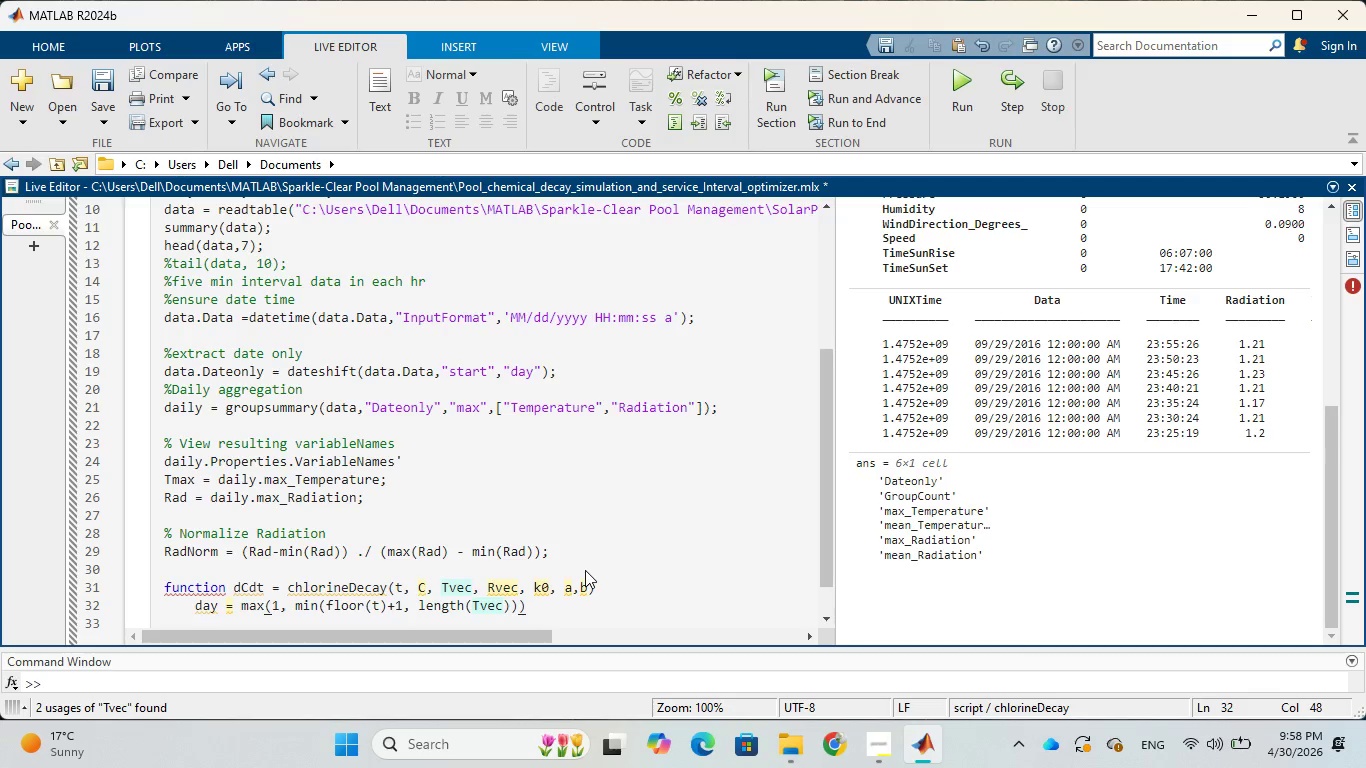 
key(Semicolon)
 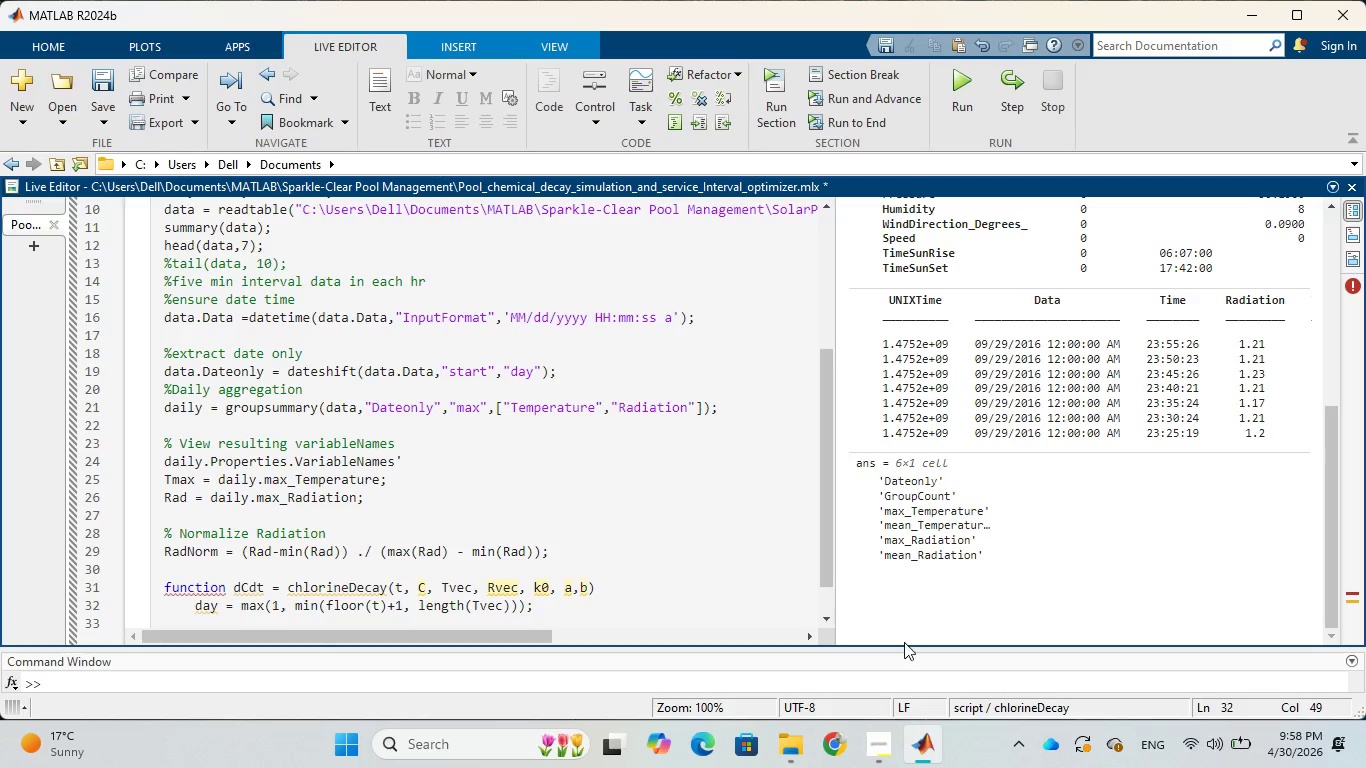 
left_click([834, 743])
 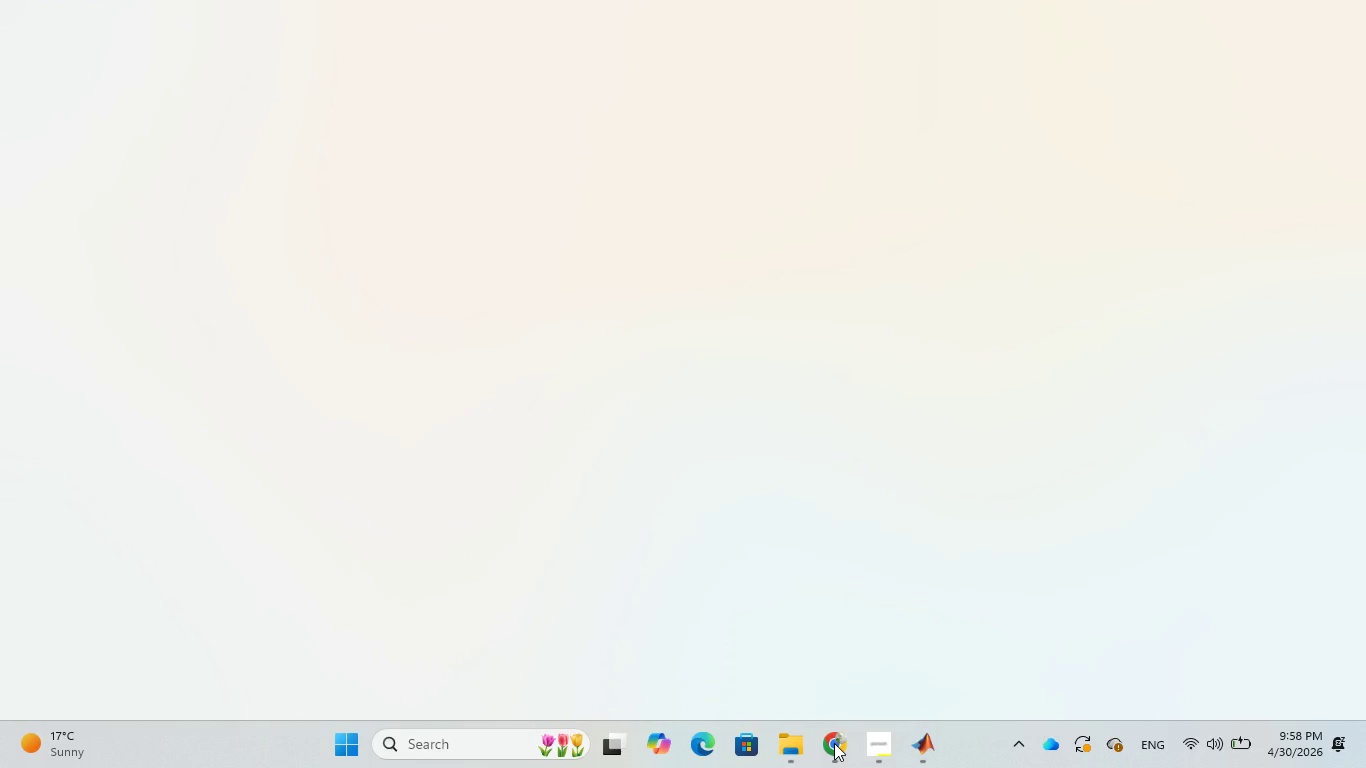 
mouse_move([654, 464])
 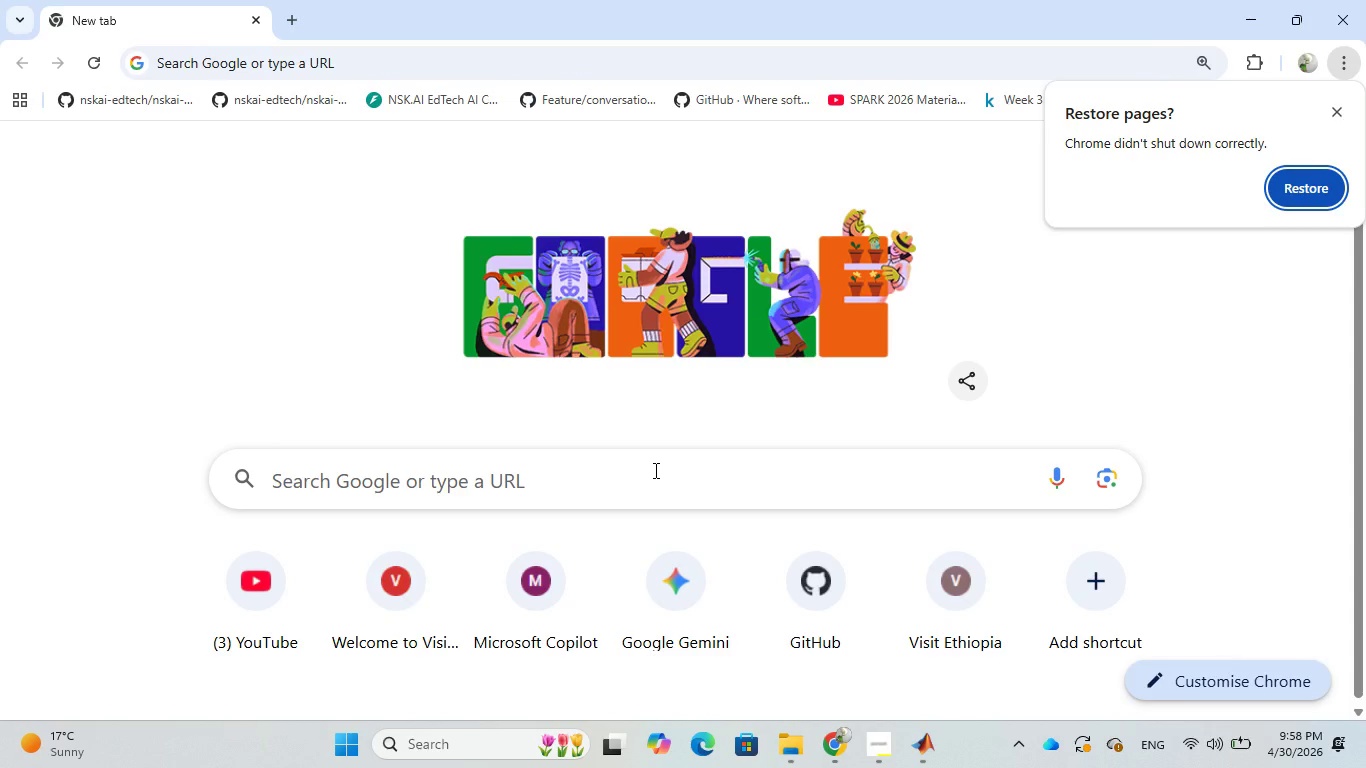 
left_click([654, 470])
 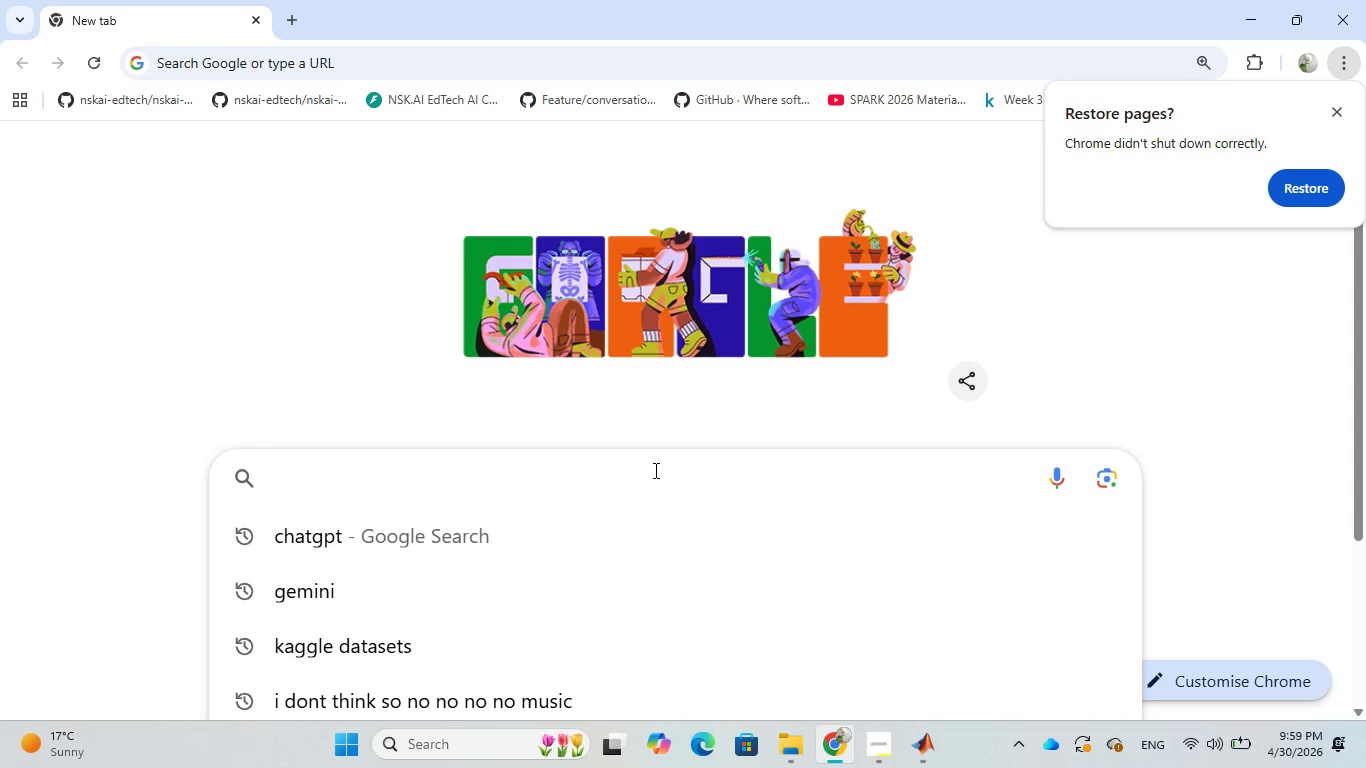 
wait(61.98)
 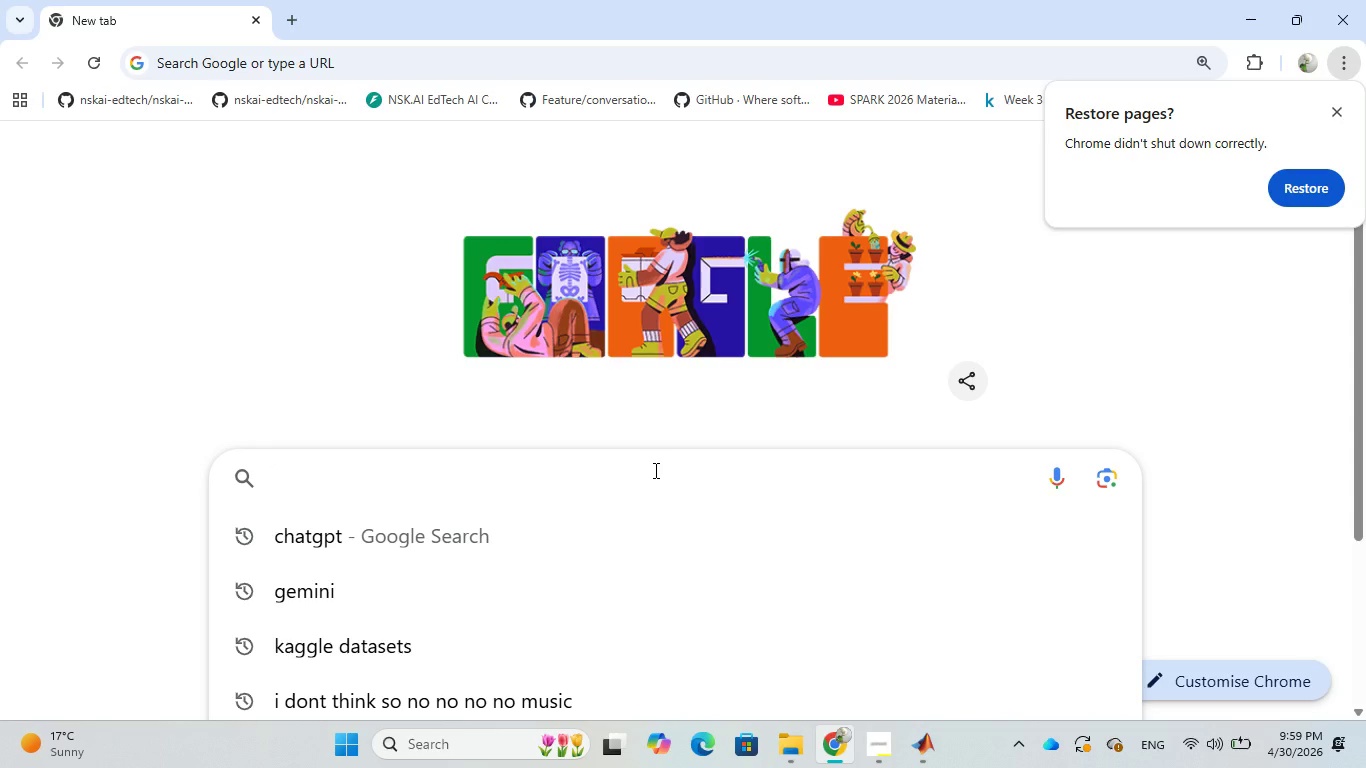 
type(chlorine decay)
 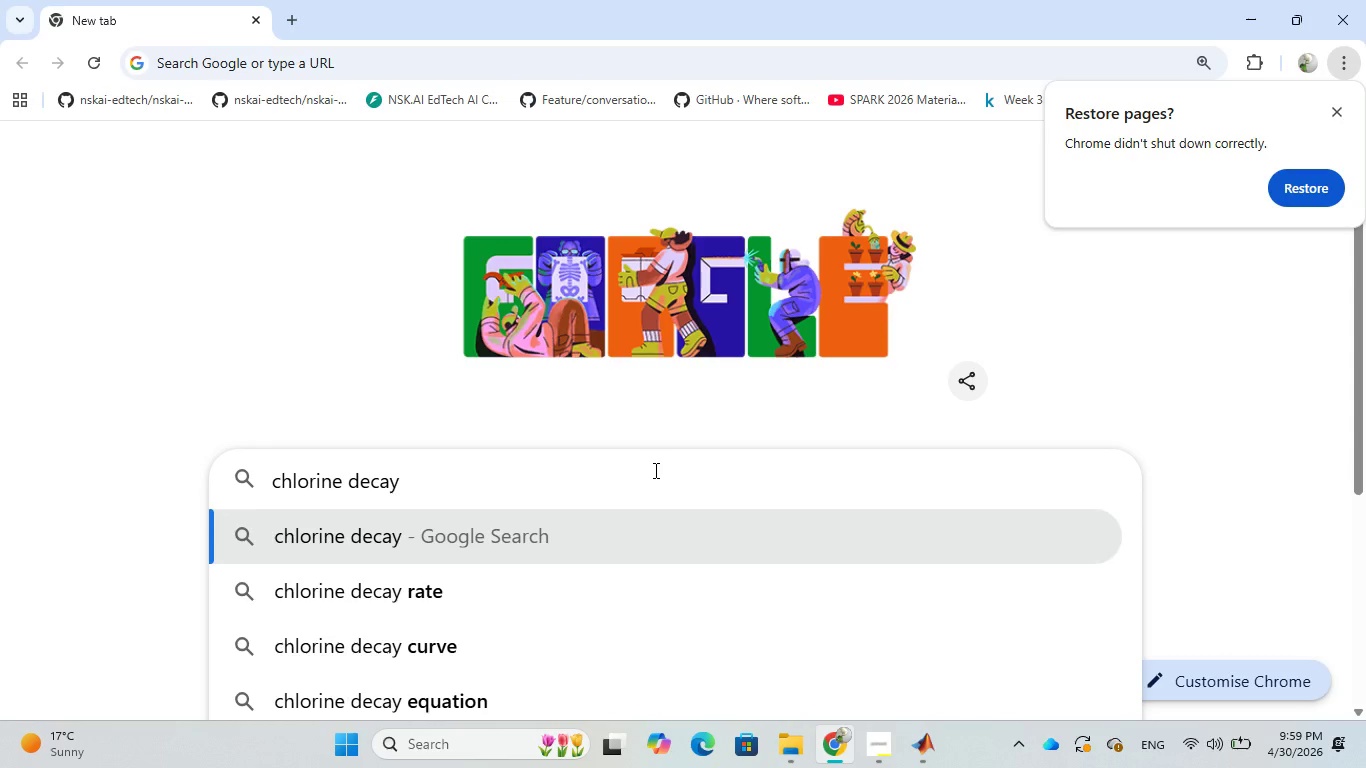 
key(Enter)
 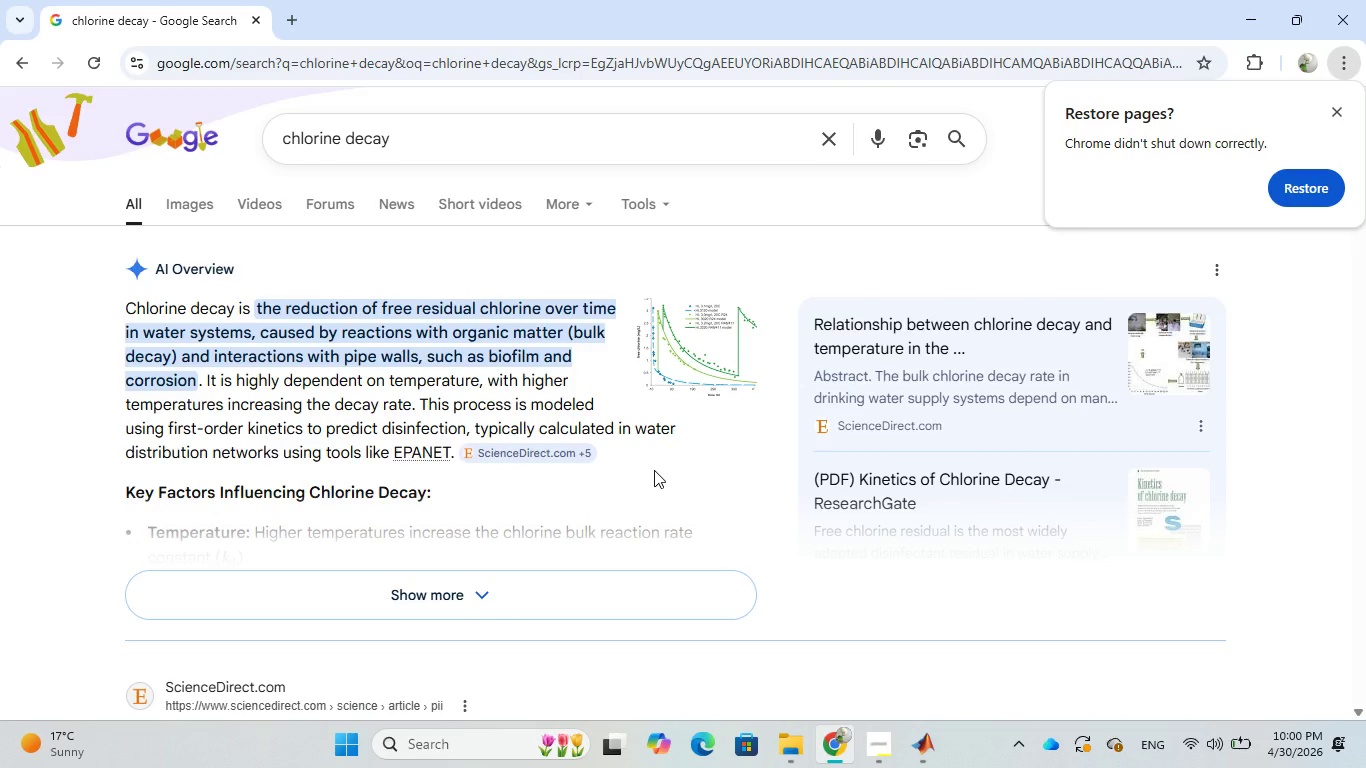 
wait(34.38)
 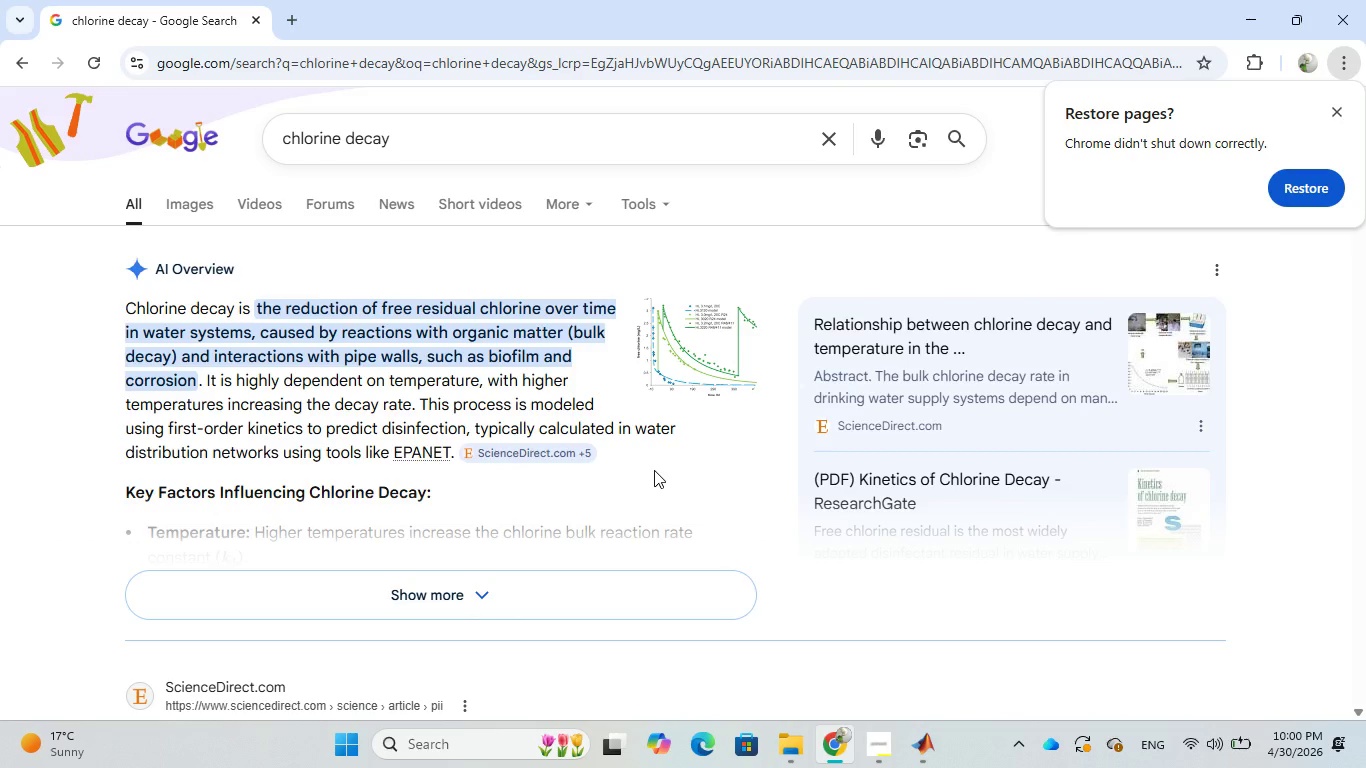 
scroll: coordinate [646, 482], scroll_direction: down, amount: 2.0
 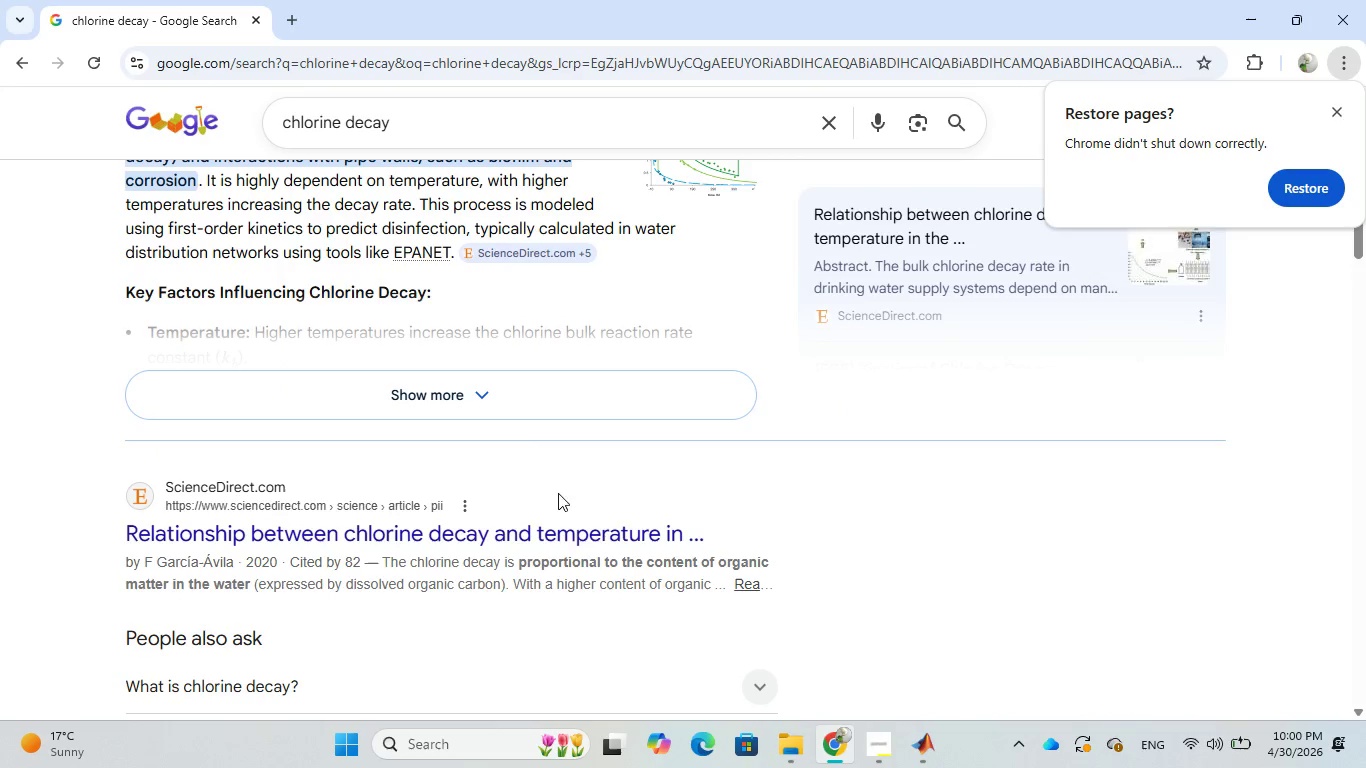 
left_click([558, 533])
 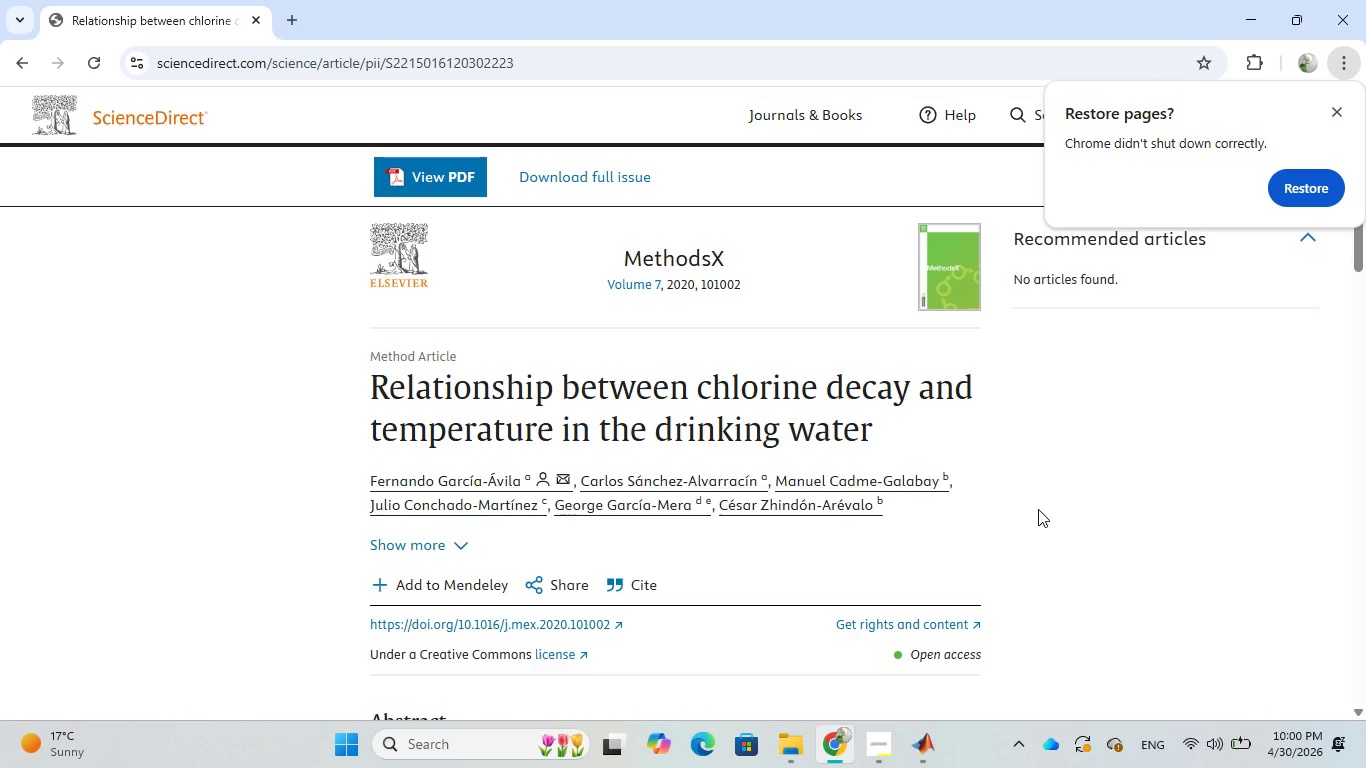 
wait(7.31)
 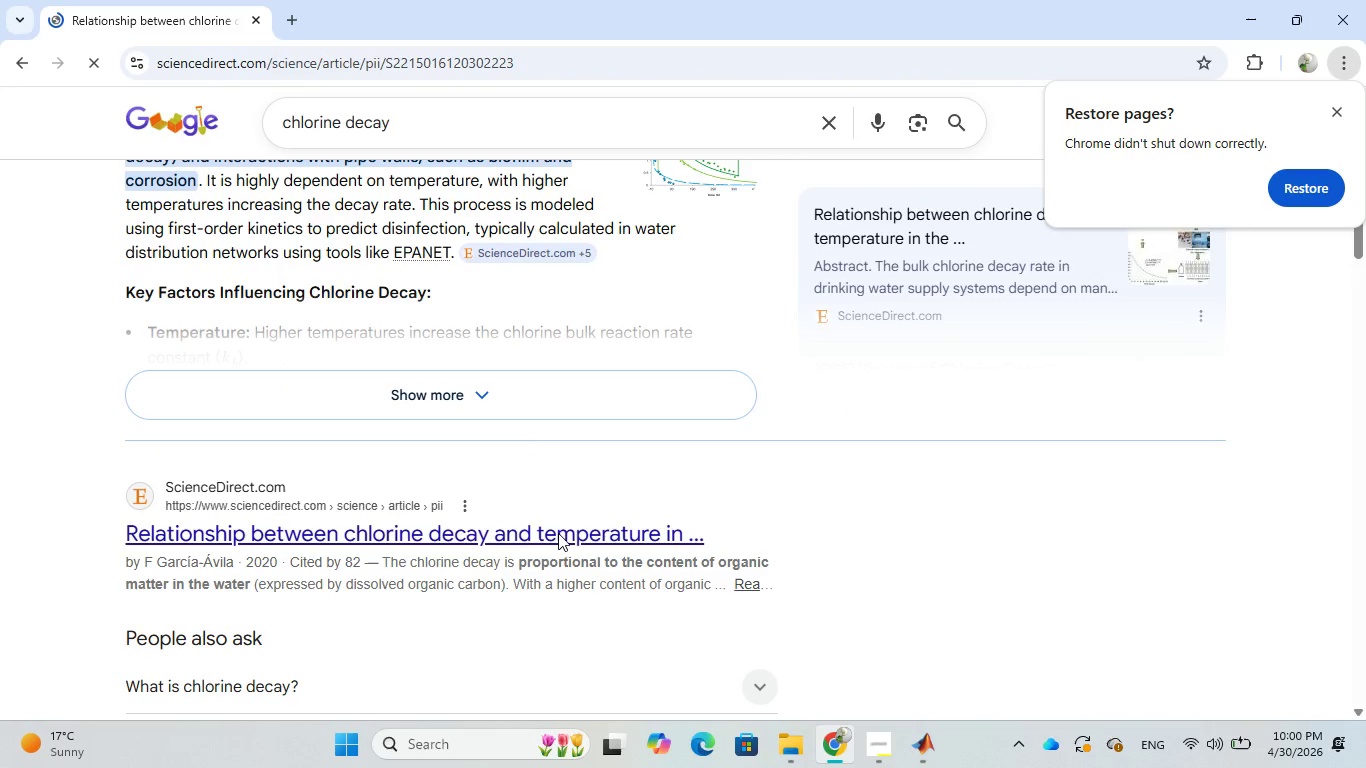 
scroll: coordinate [1039, 508], scroll_direction: down, amount: 2.0
 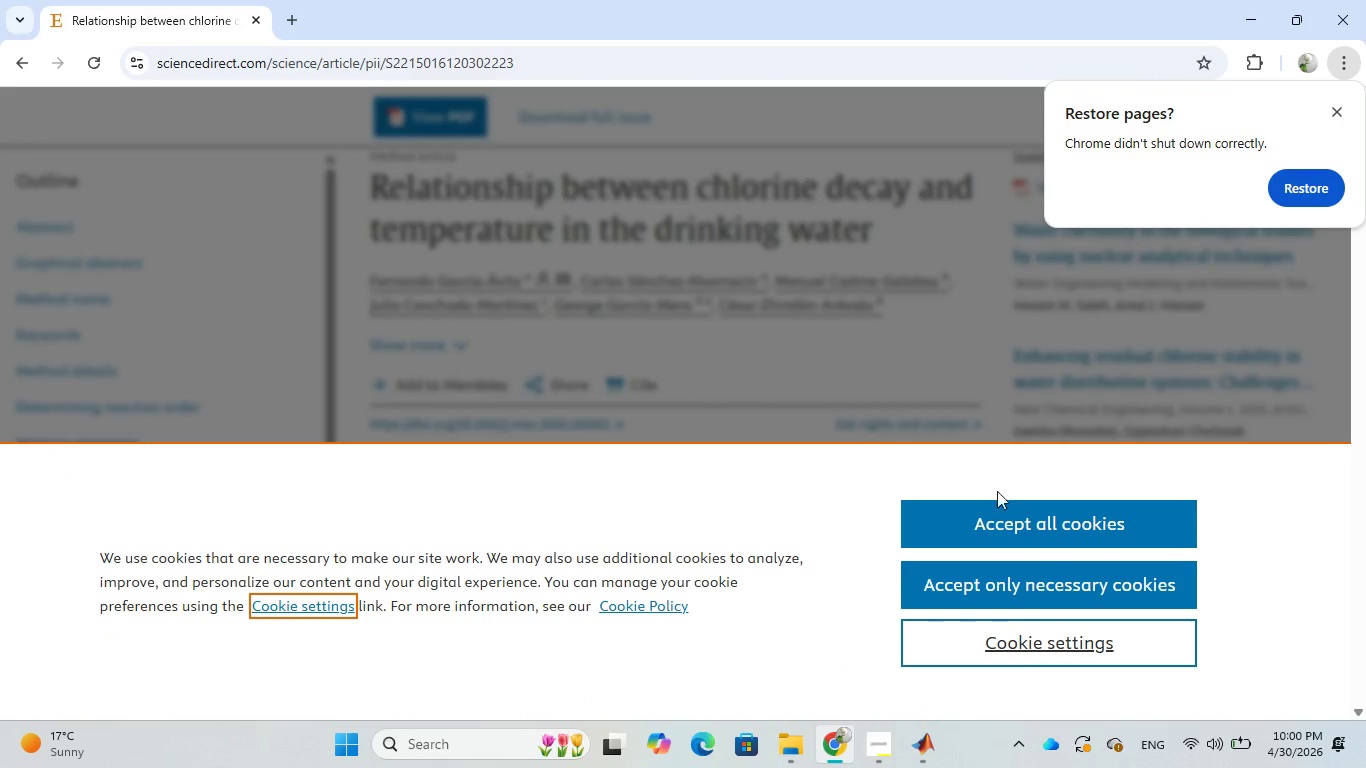 
left_click([1005, 523])
 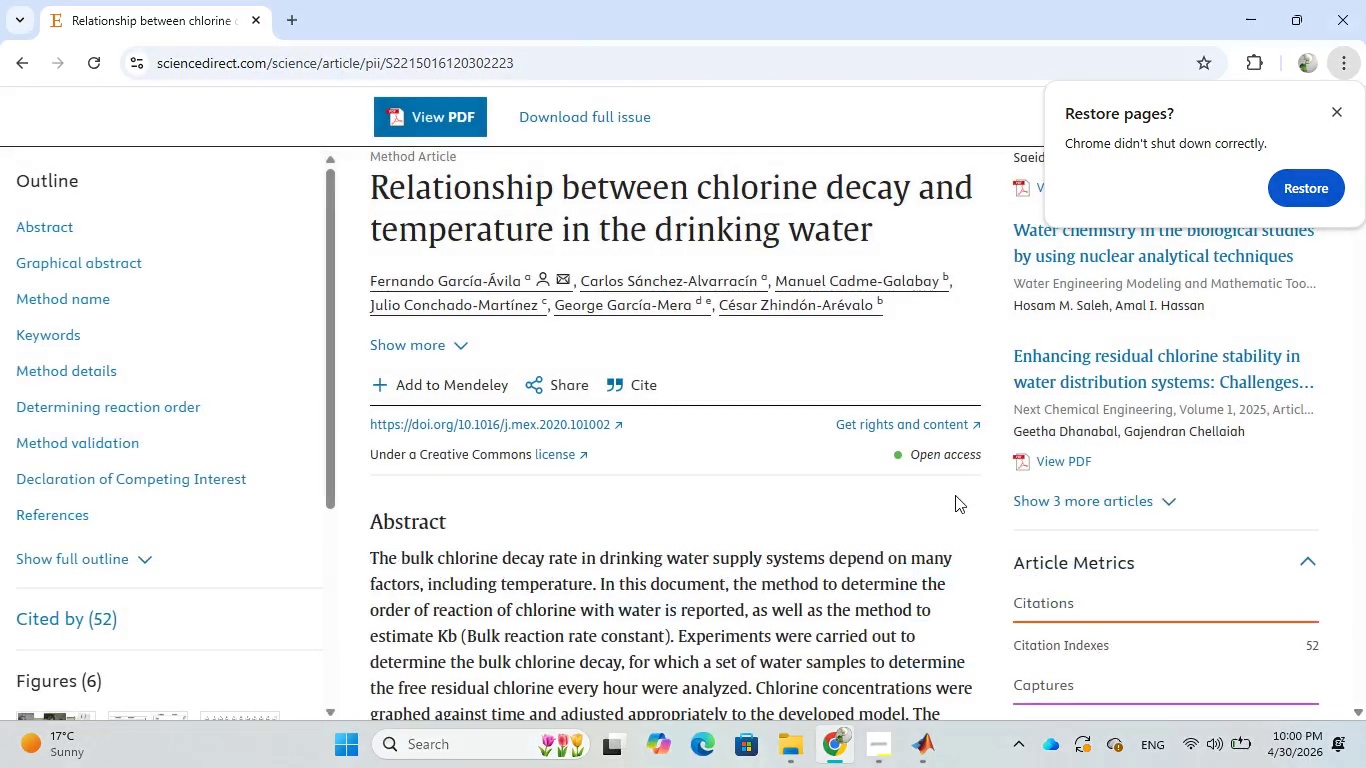 
scroll: coordinate [804, 458], scroll_direction: down, amount: 16.0
 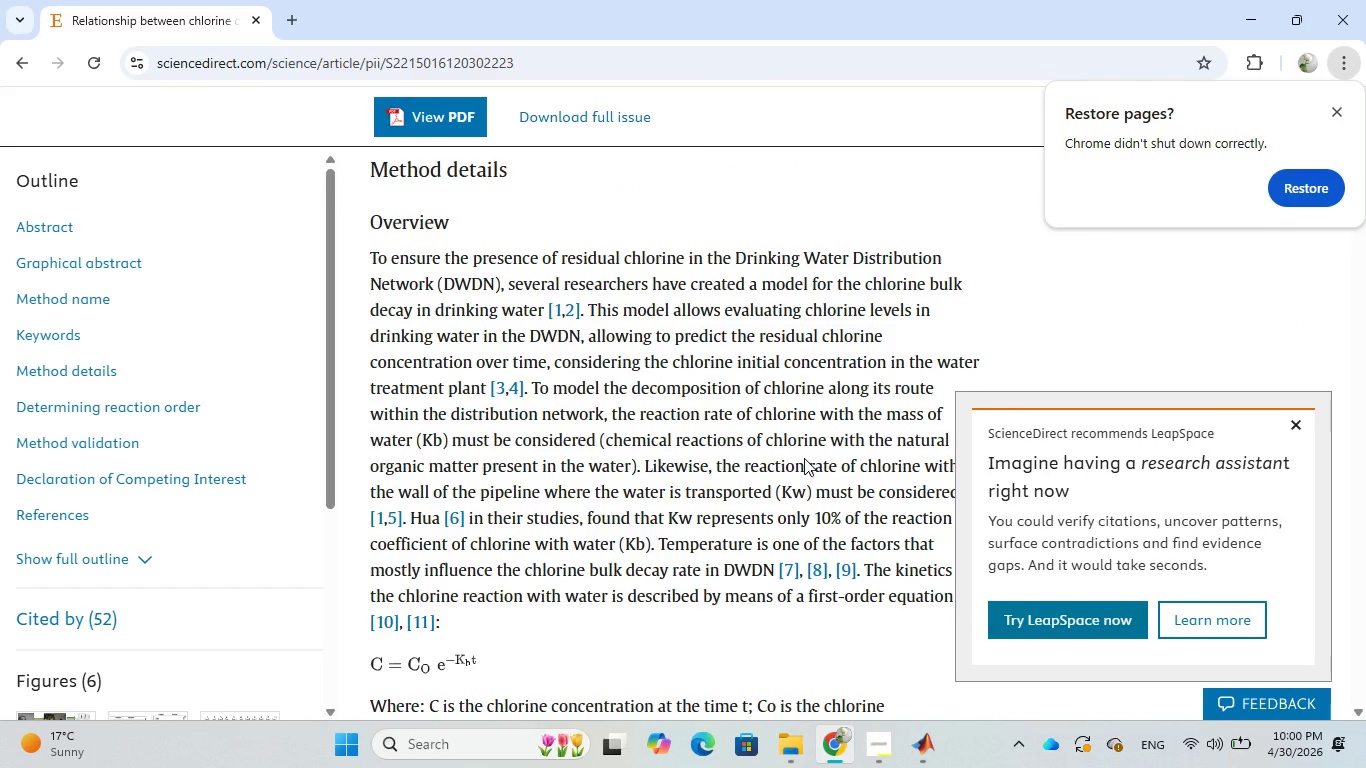 
scroll: coordinate [804, 458], scroll_direction: down, amount: 5.0
 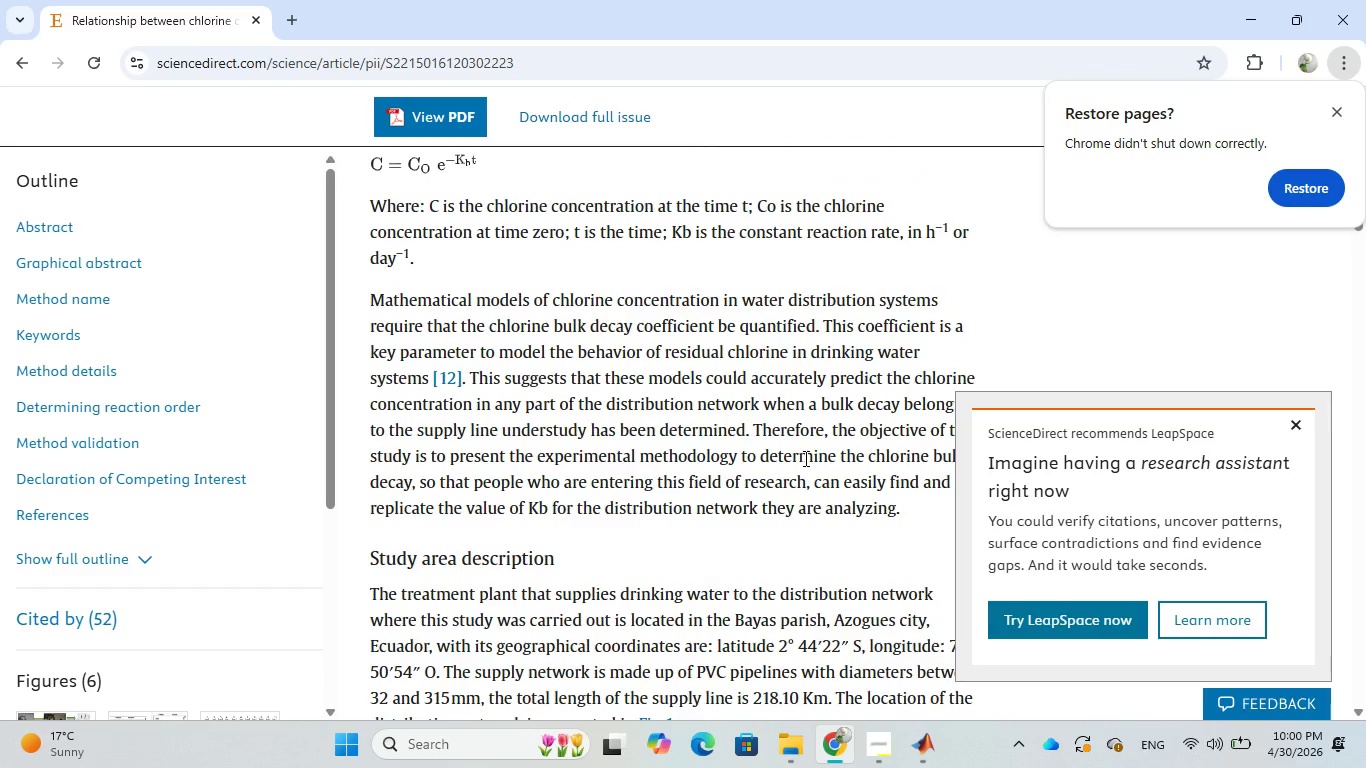 
scroll: coordinate [804, 458], scroll_direction: up, amount: 9.0
 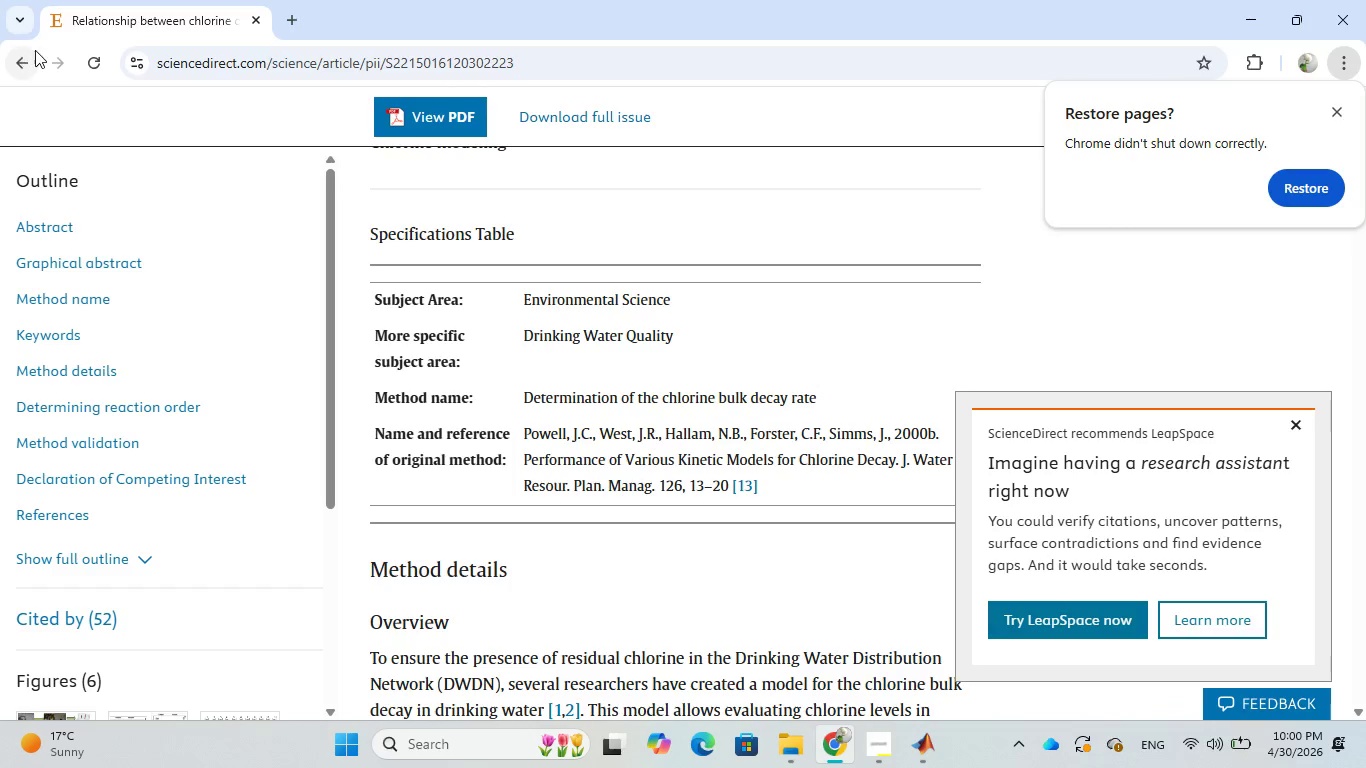 
left_click([35, 50])
 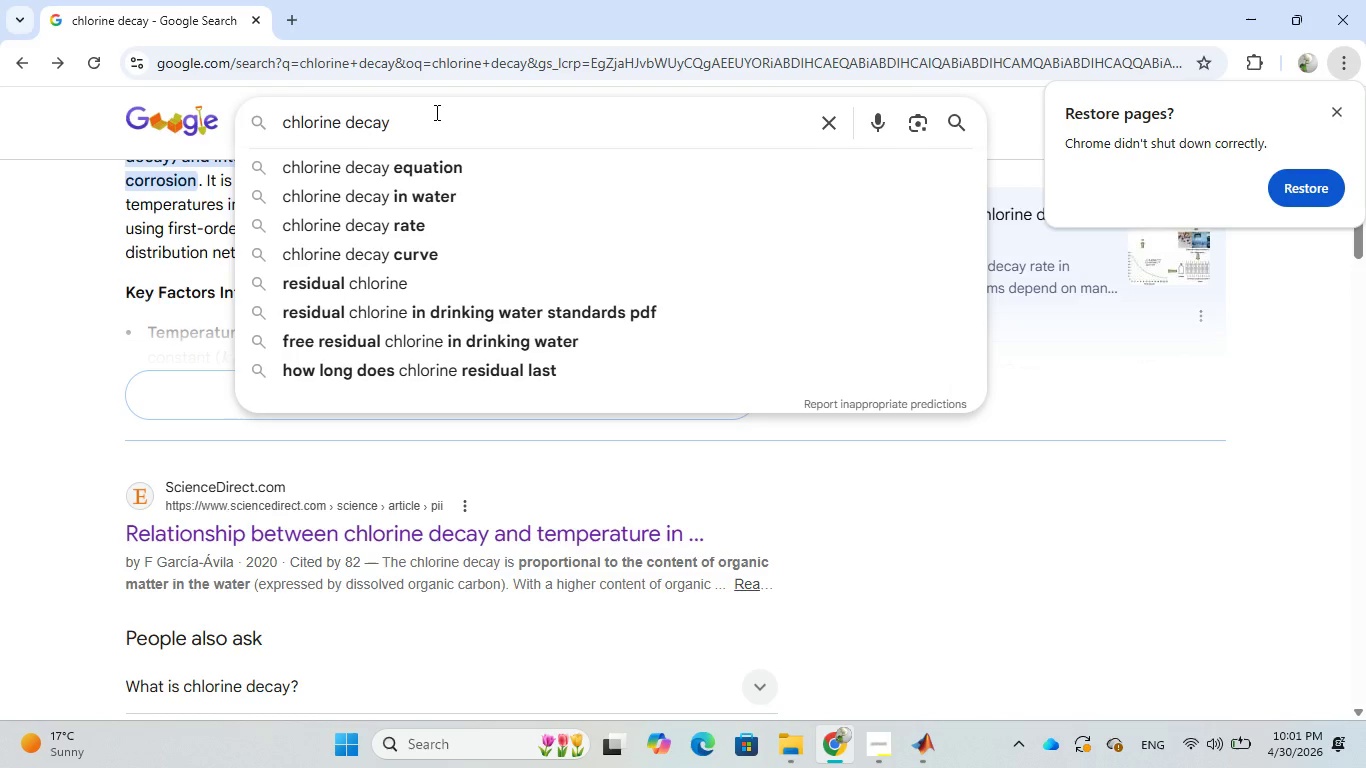 
wait(21.77)
 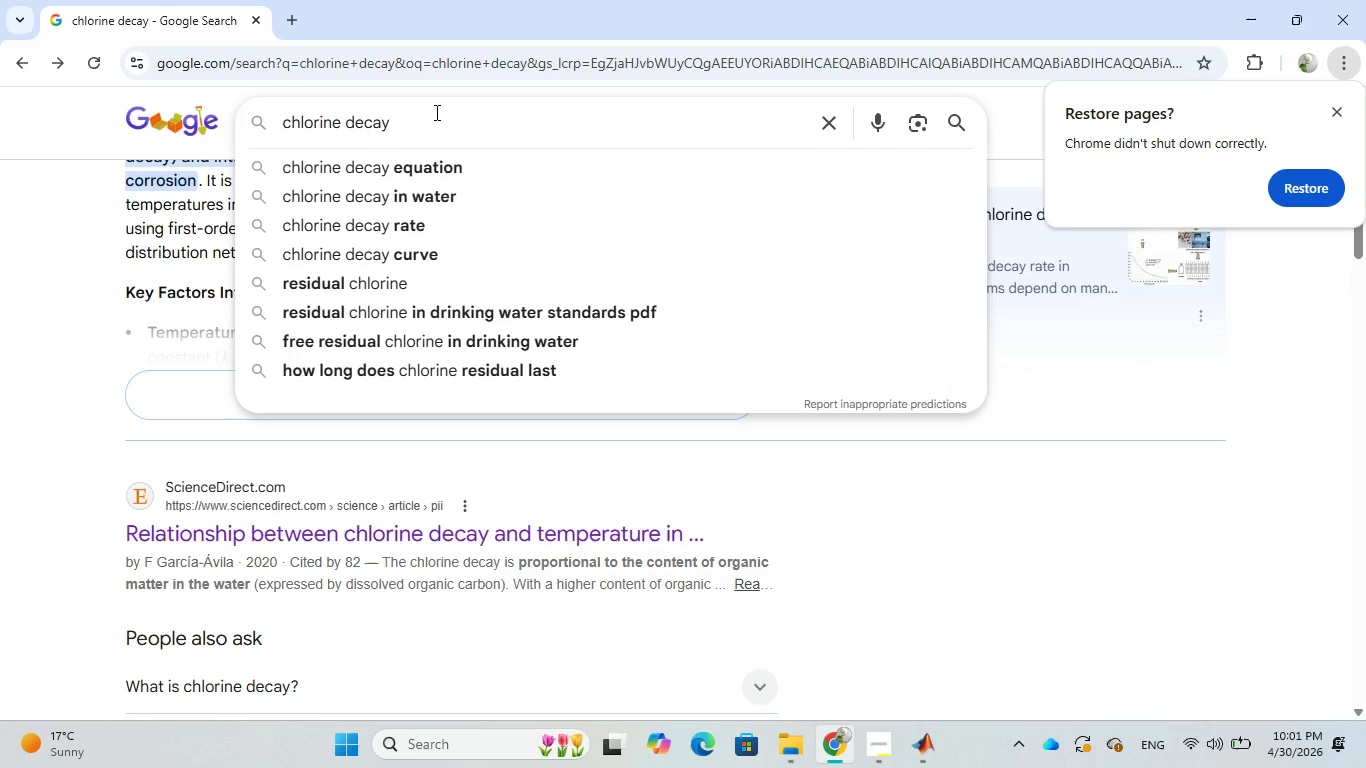 
type( model)
 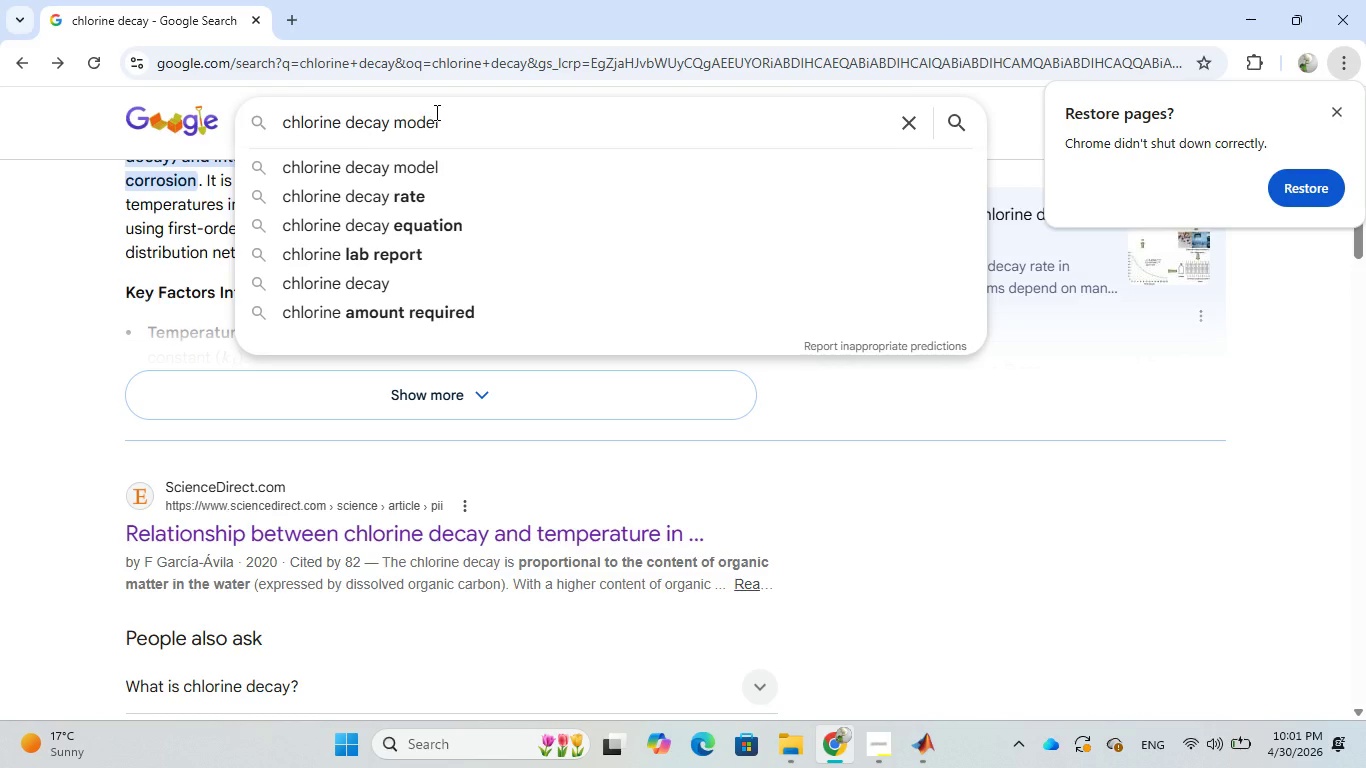 
key(Enter)
 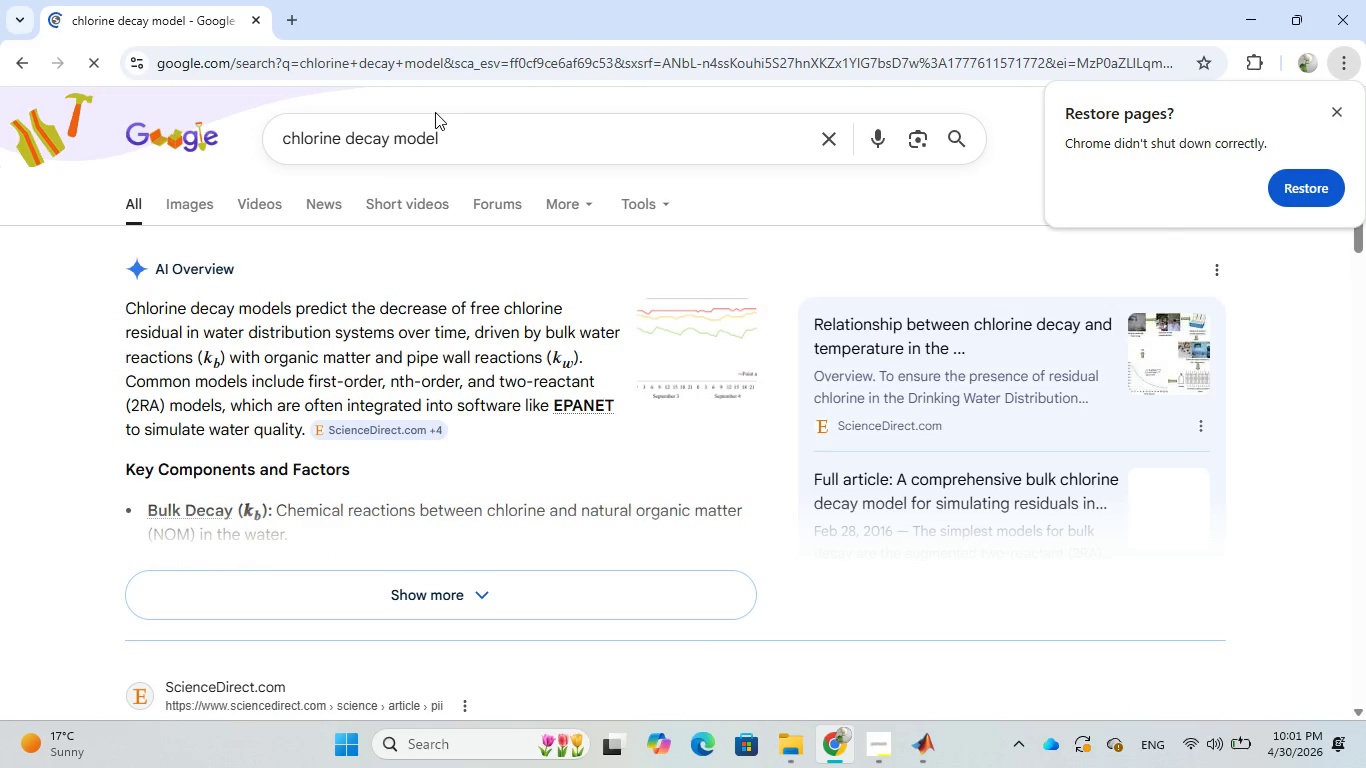 
wait(8.09)
 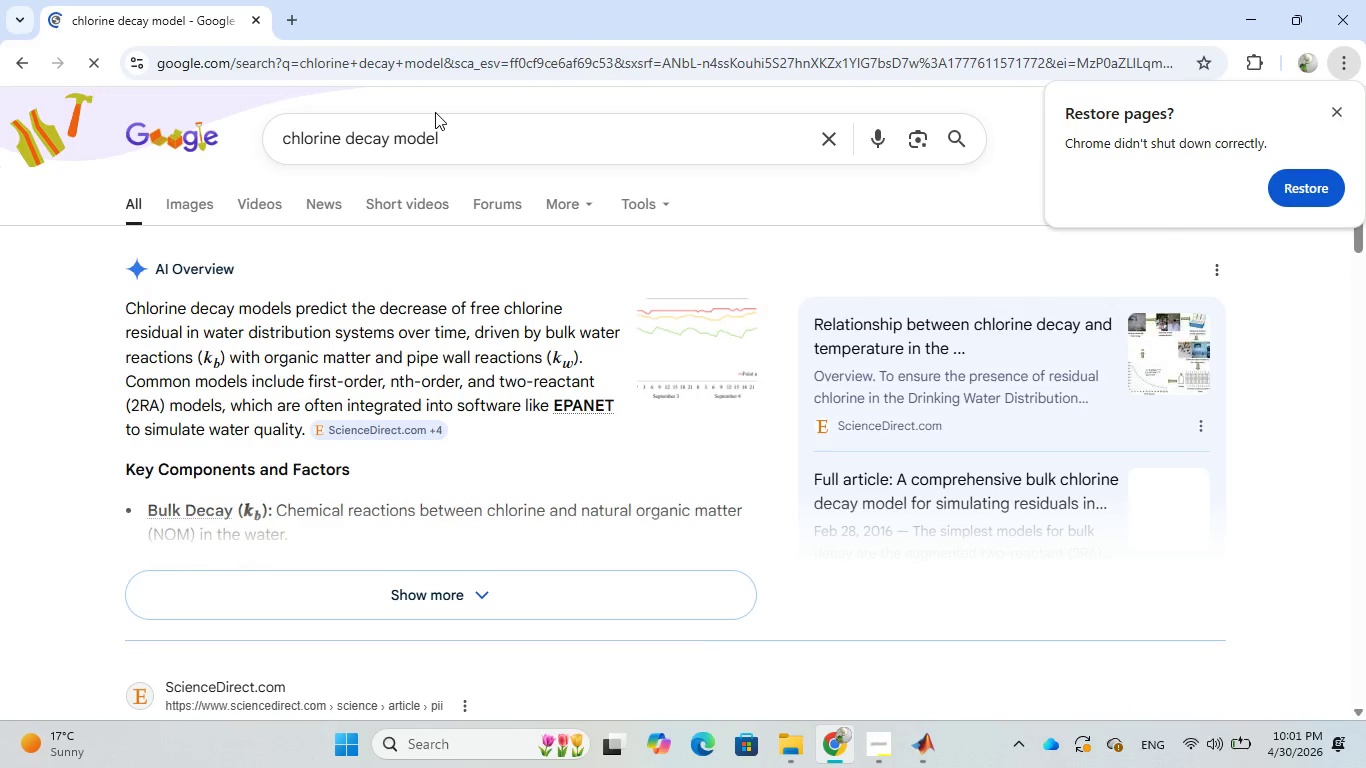 
left_click([480, 599])
 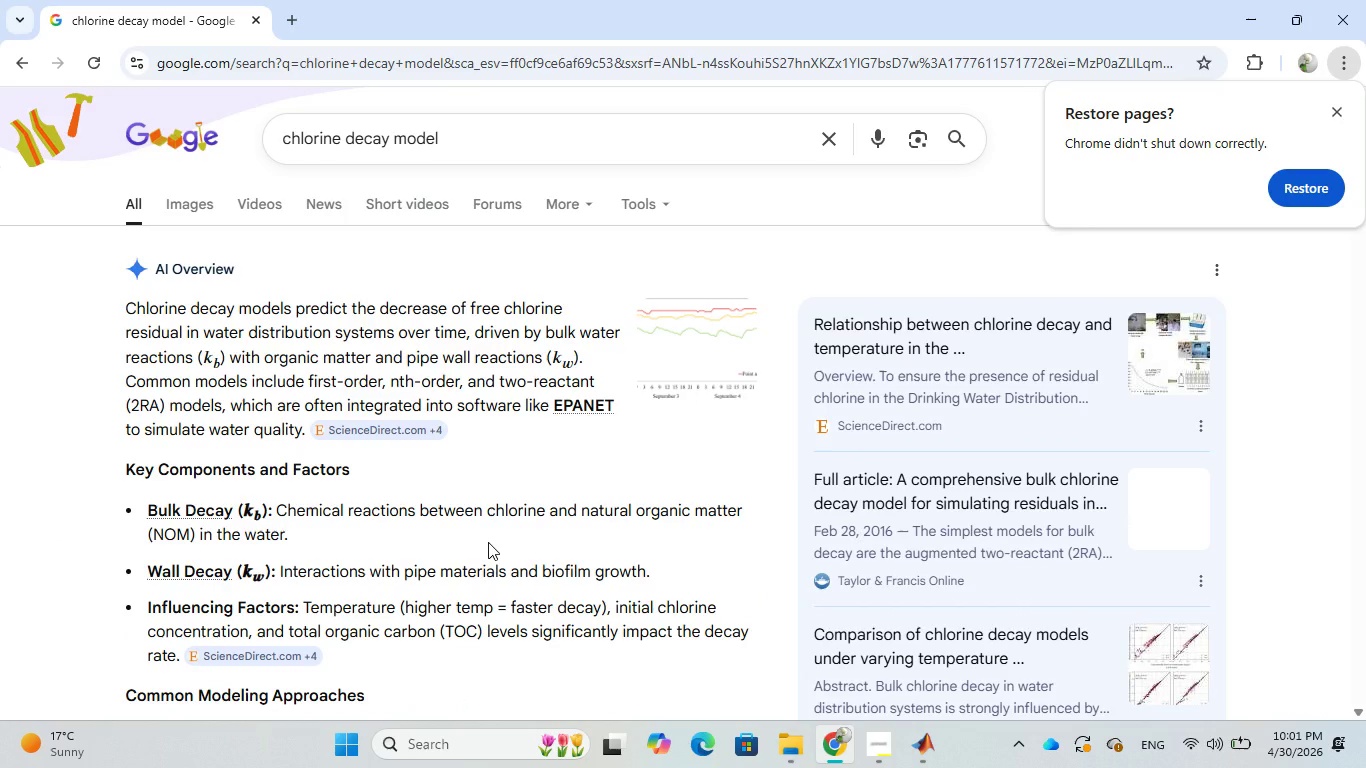 
scroll: coordinate [491, 541], scroll_direction: down, amount: 10.0
 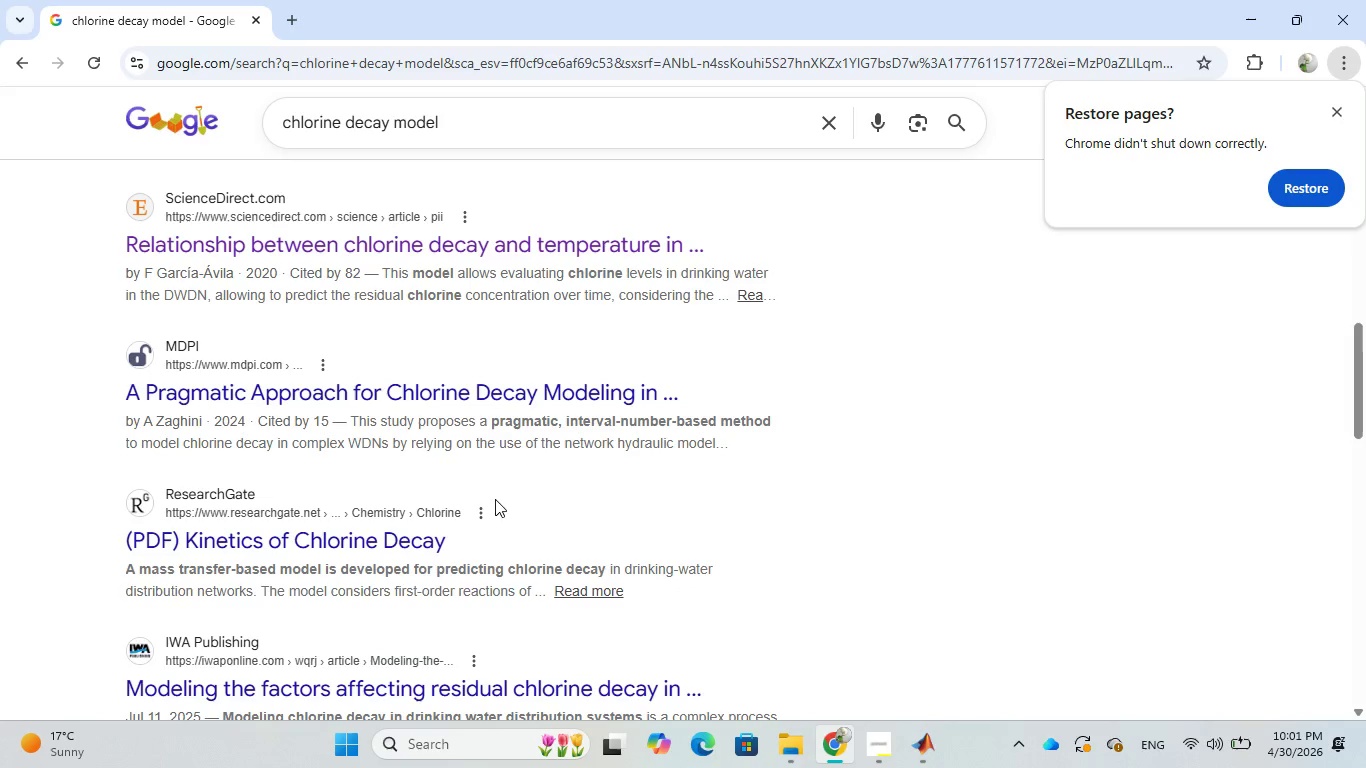 
wait(6.69)
 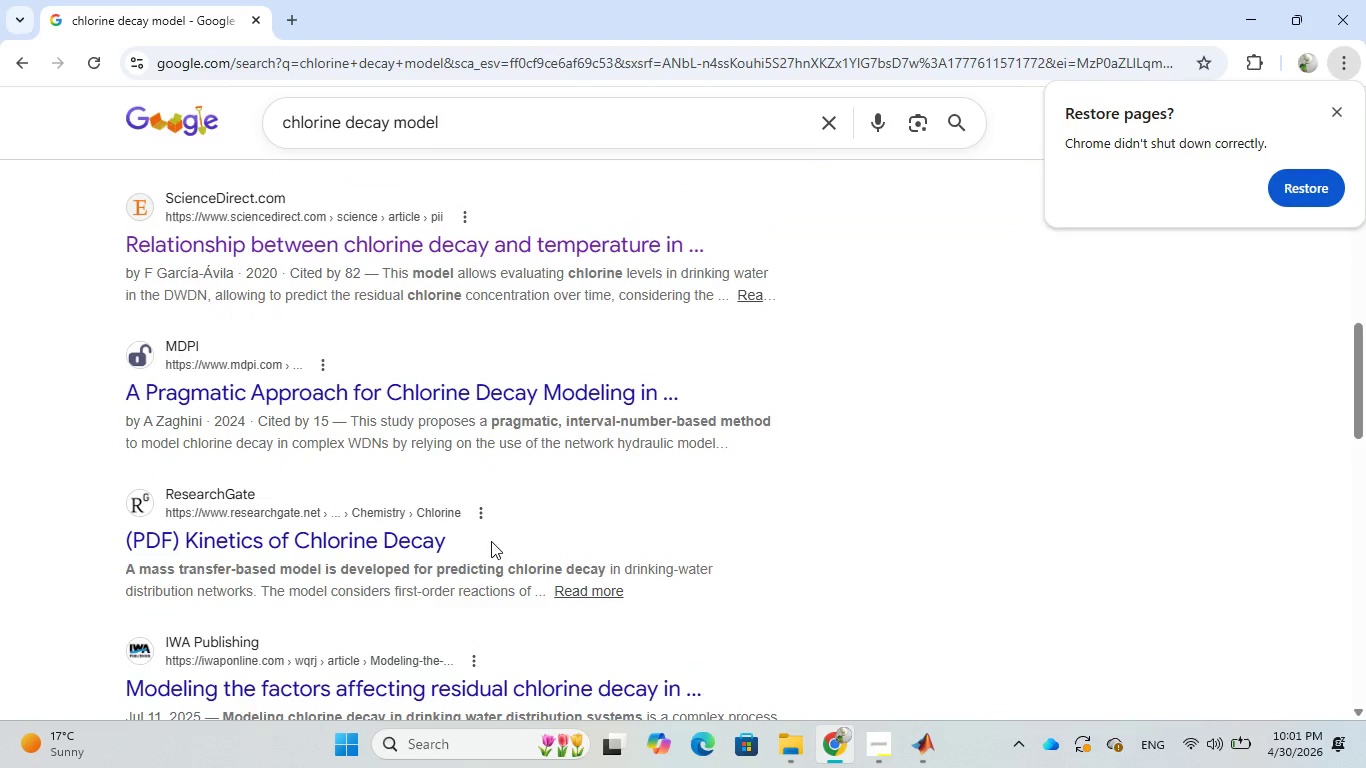 
left_click([482, 128])
 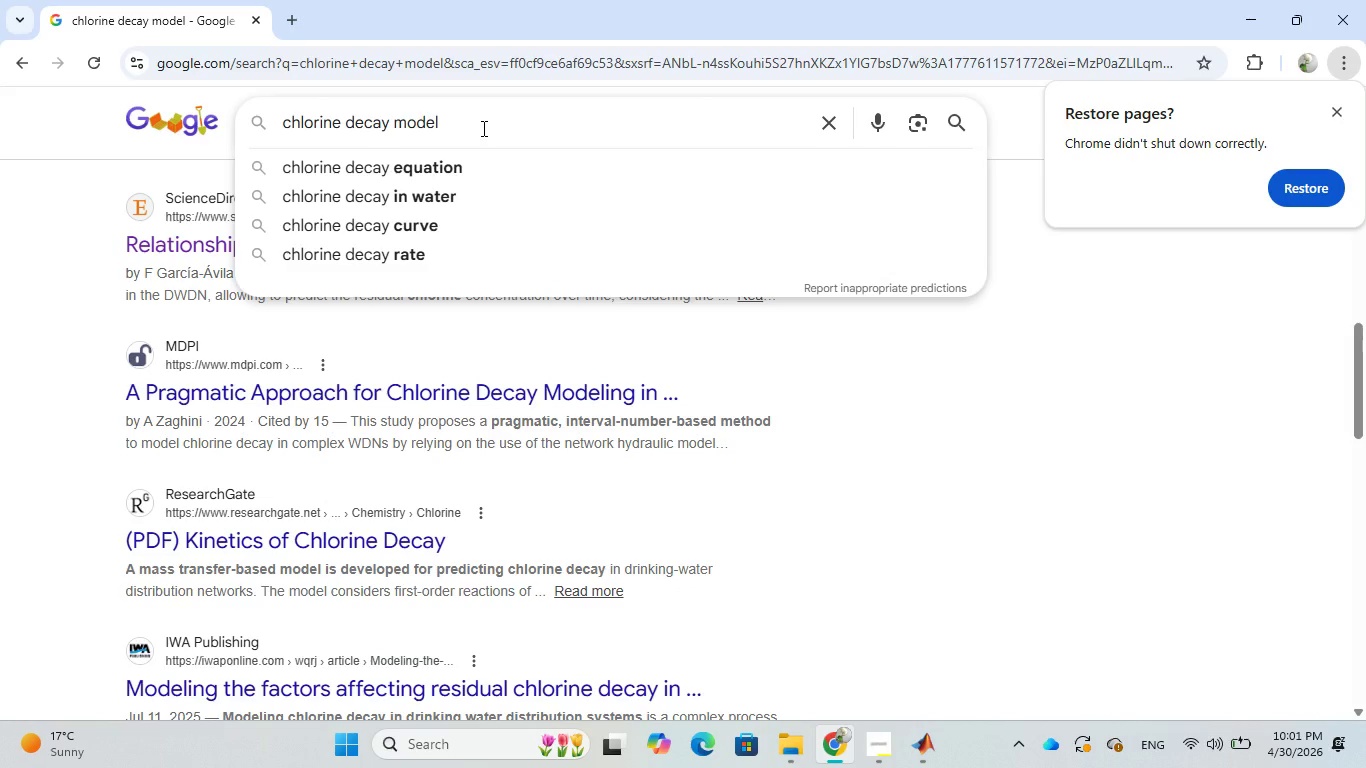 
hold_key(key=Backspace, duration=0.84)
 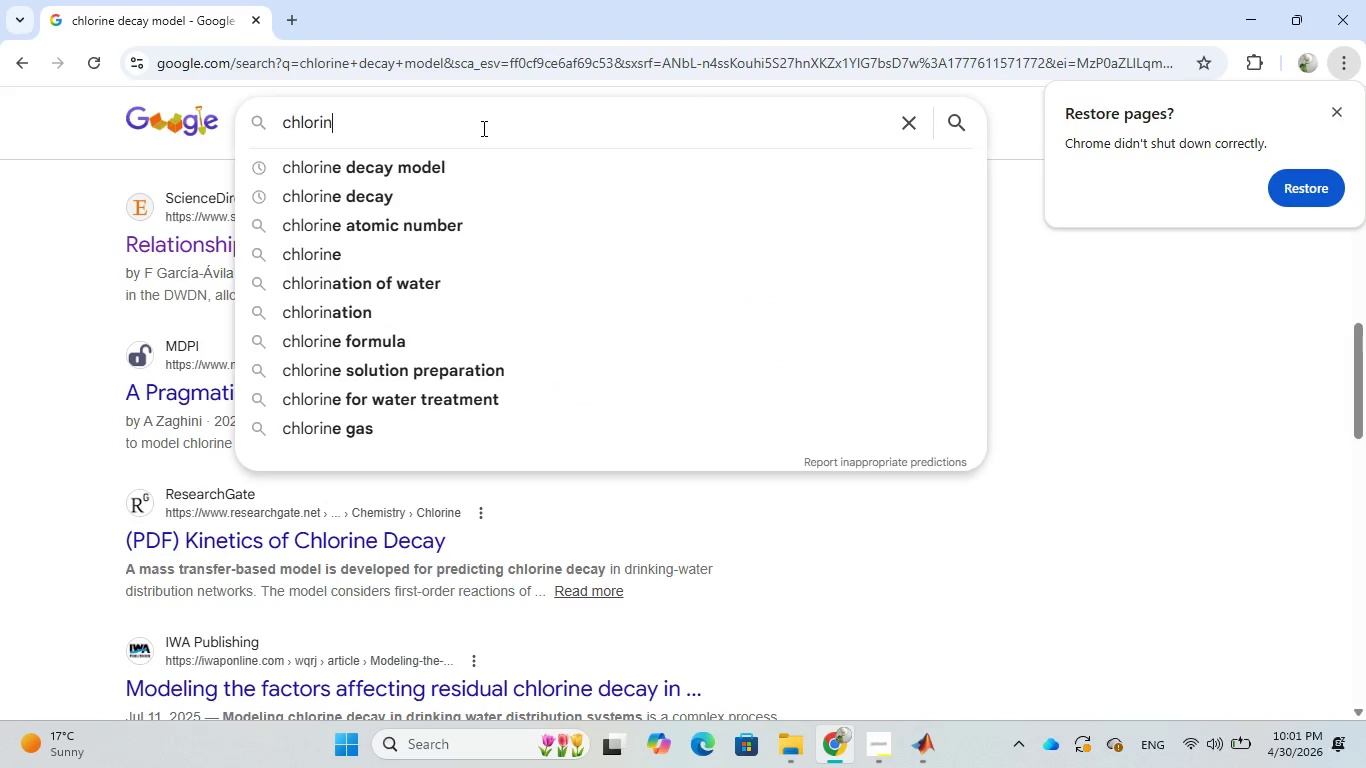 
key(Backspace)
key(Backspace)
key(Backspace)
key(Backspace)
key(Backspace)
key(Backspace)
key(Backspace)
type(dc by dt)
 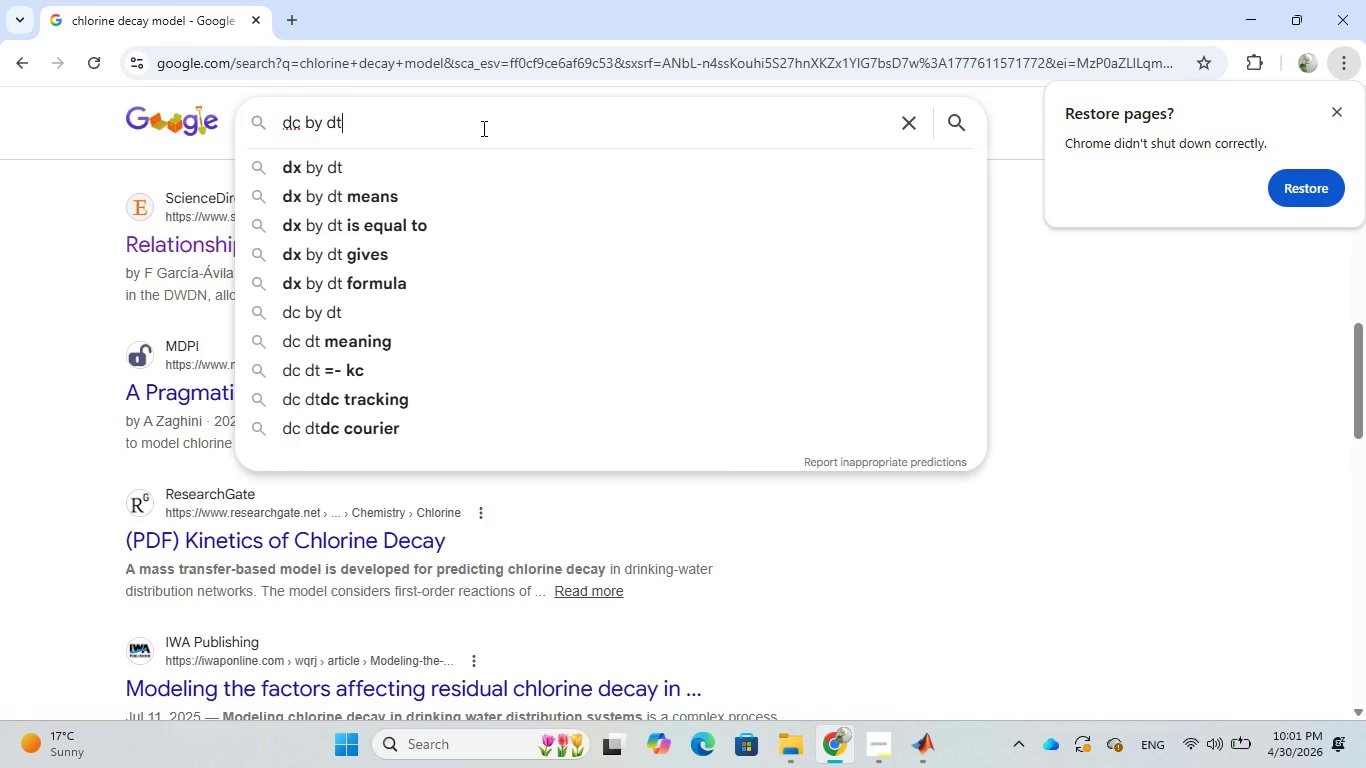 
wait(6.01)
 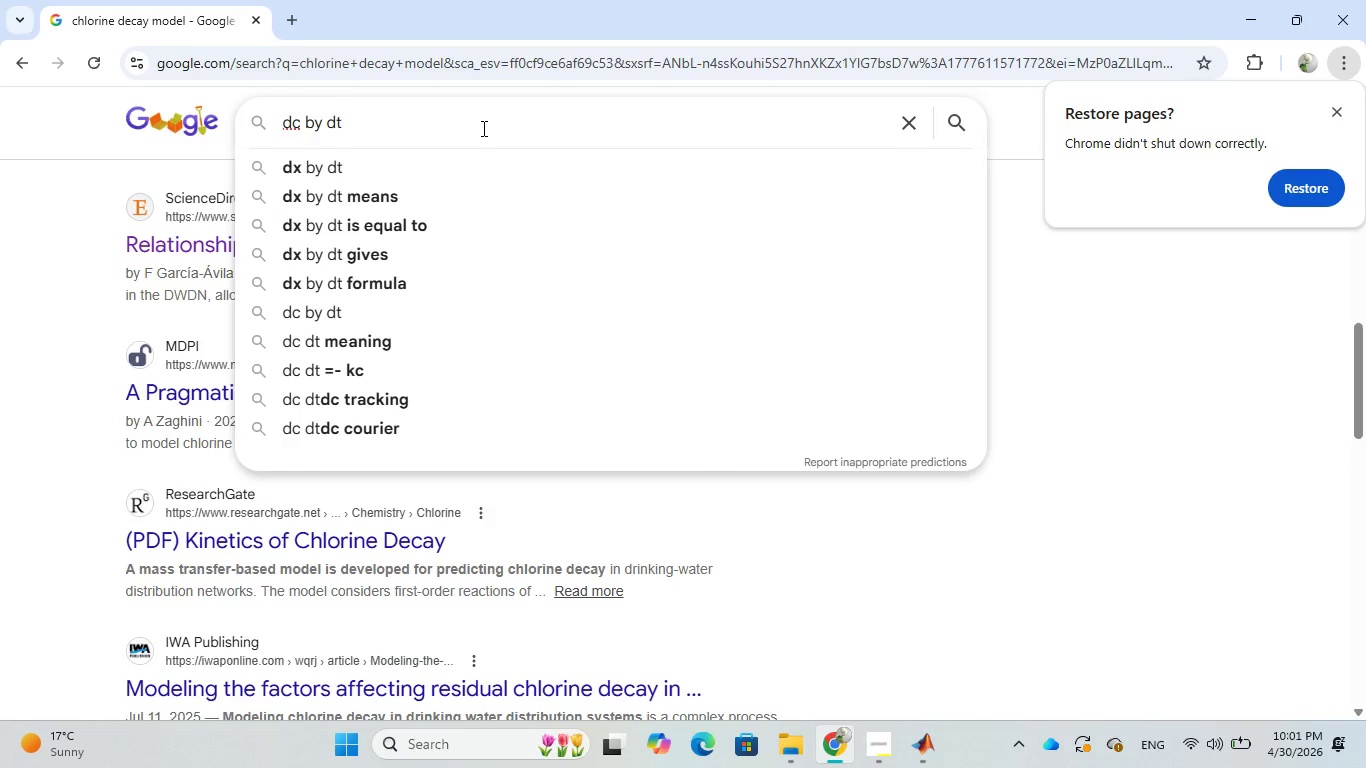 
type( wit)
 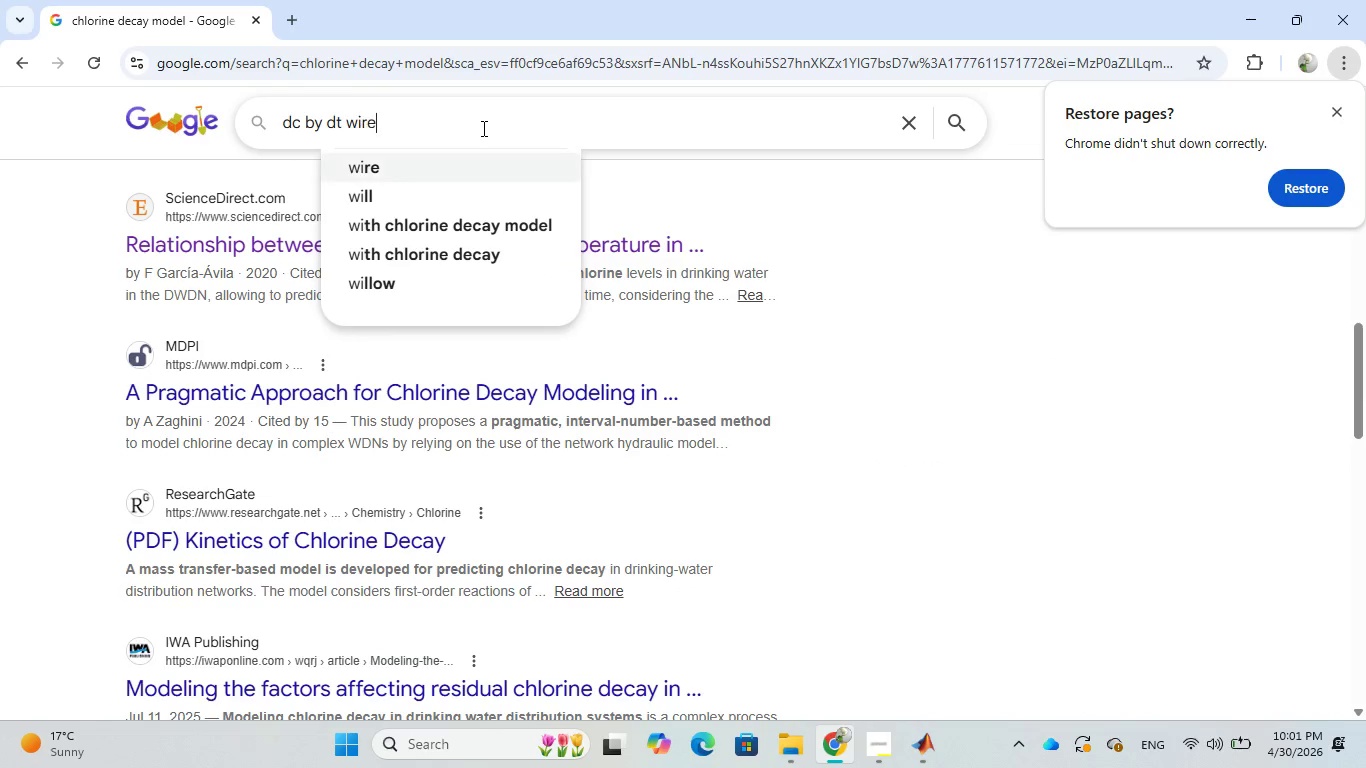 
key(ArrowDown)
 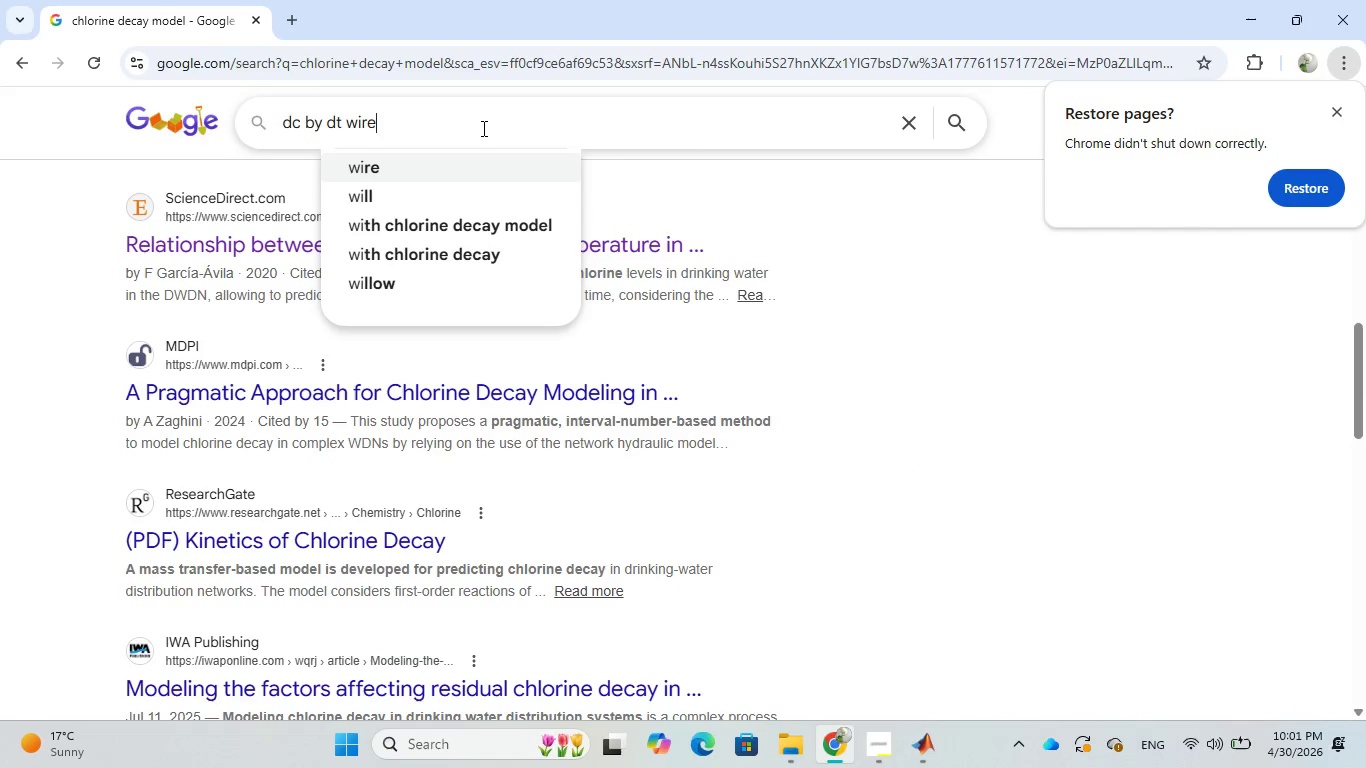 
type(h temp and radiation)
 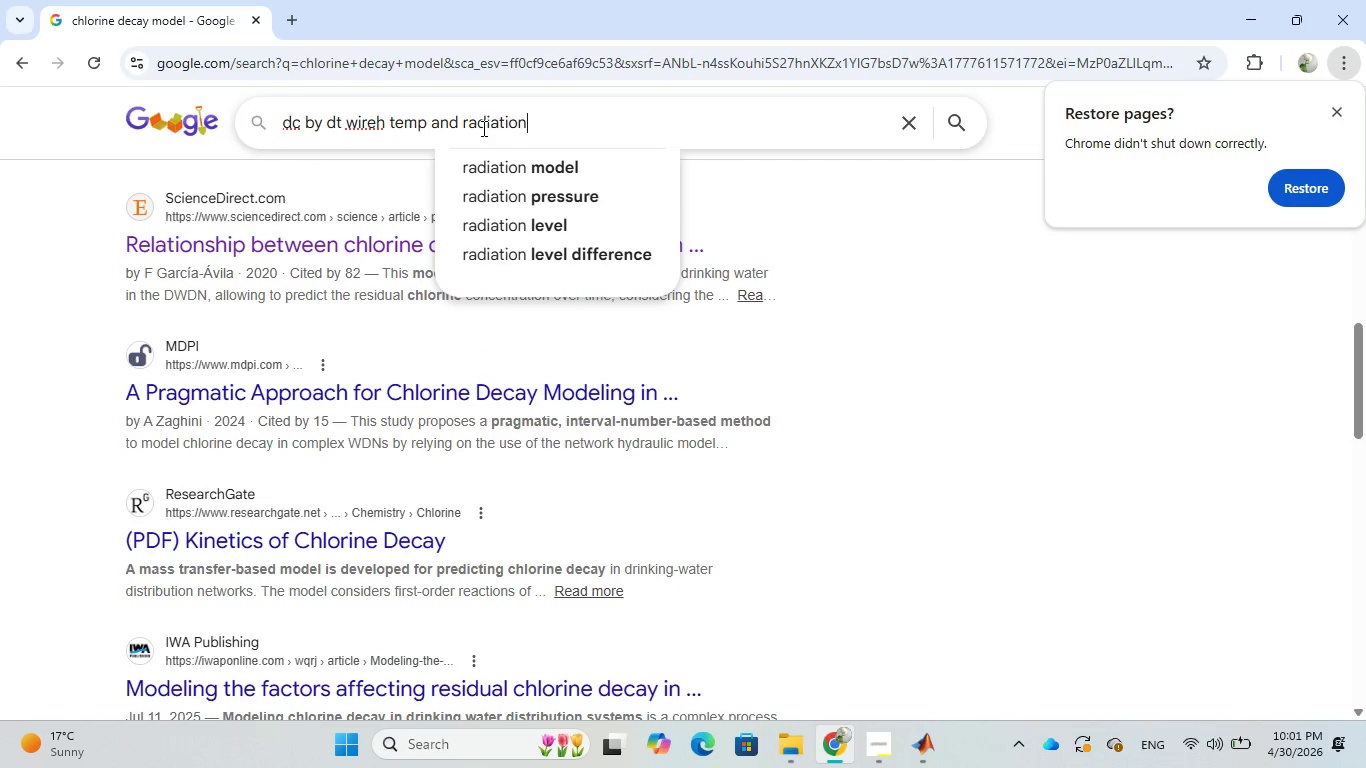 
key(Enter)
 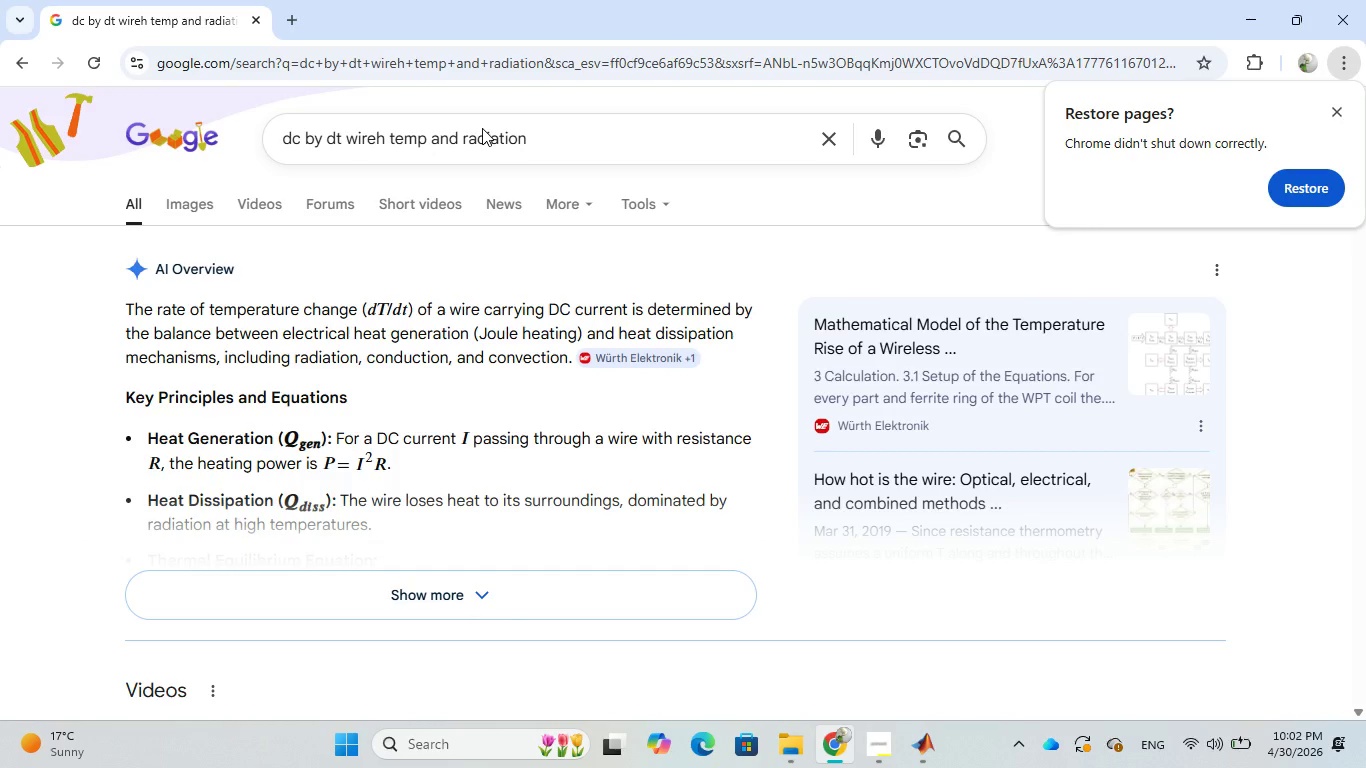 
wait(13.52)
 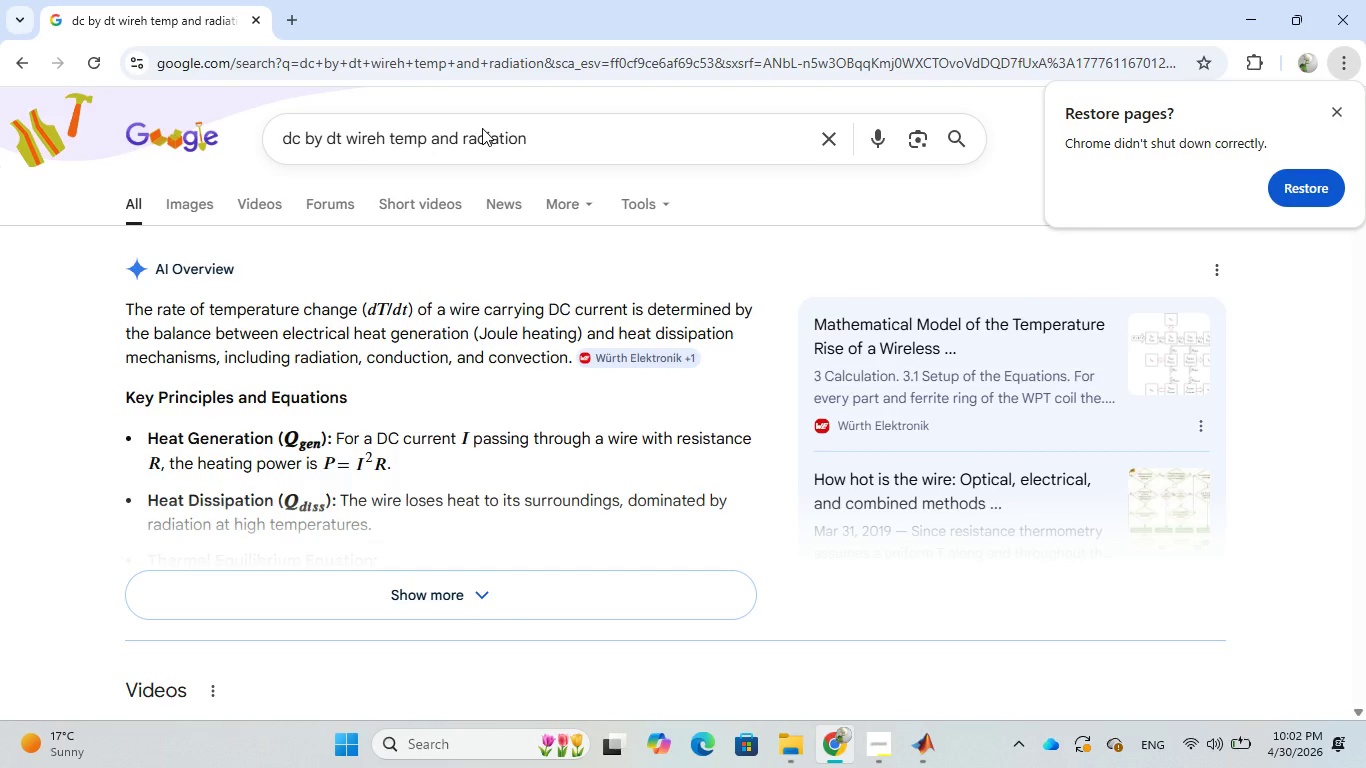 
key(Backspace)
key(Backspace)
type(chlorine decay)
 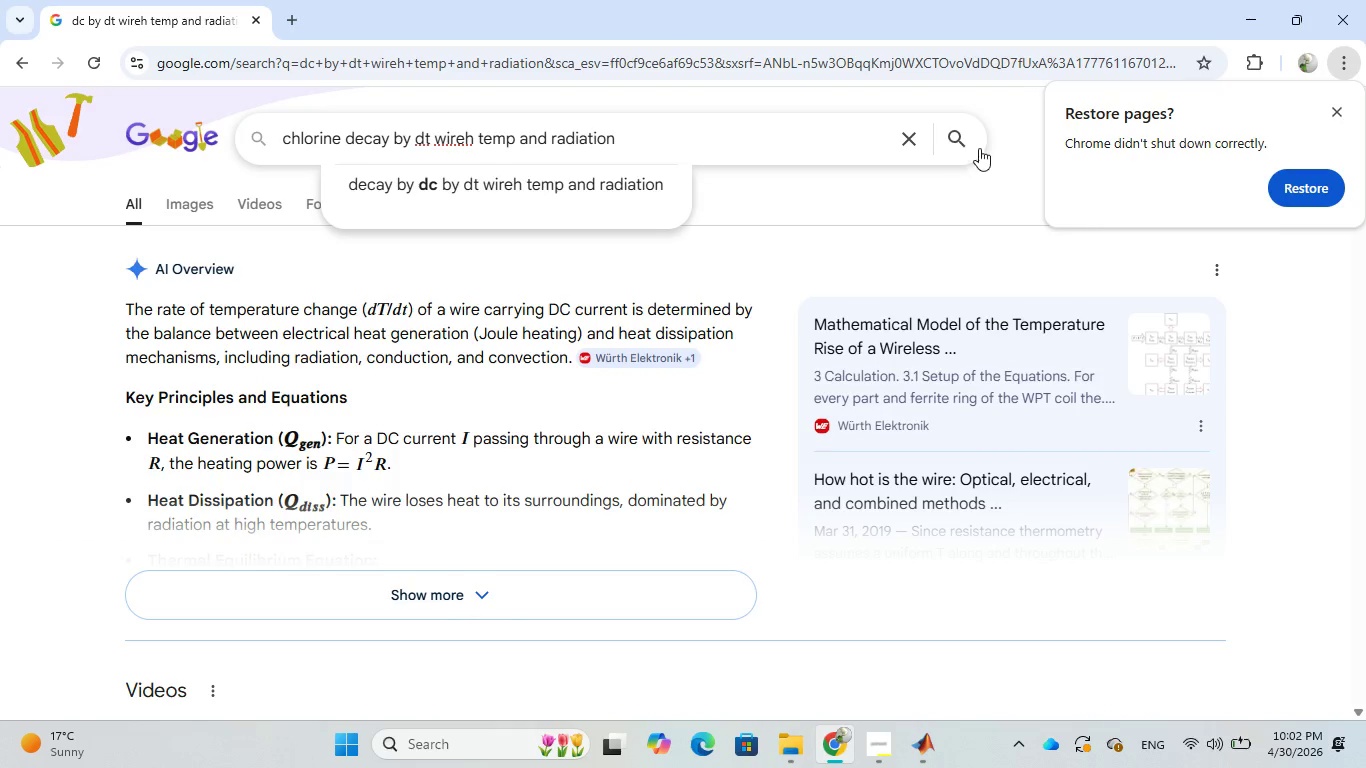 
left_click([953, 131])
 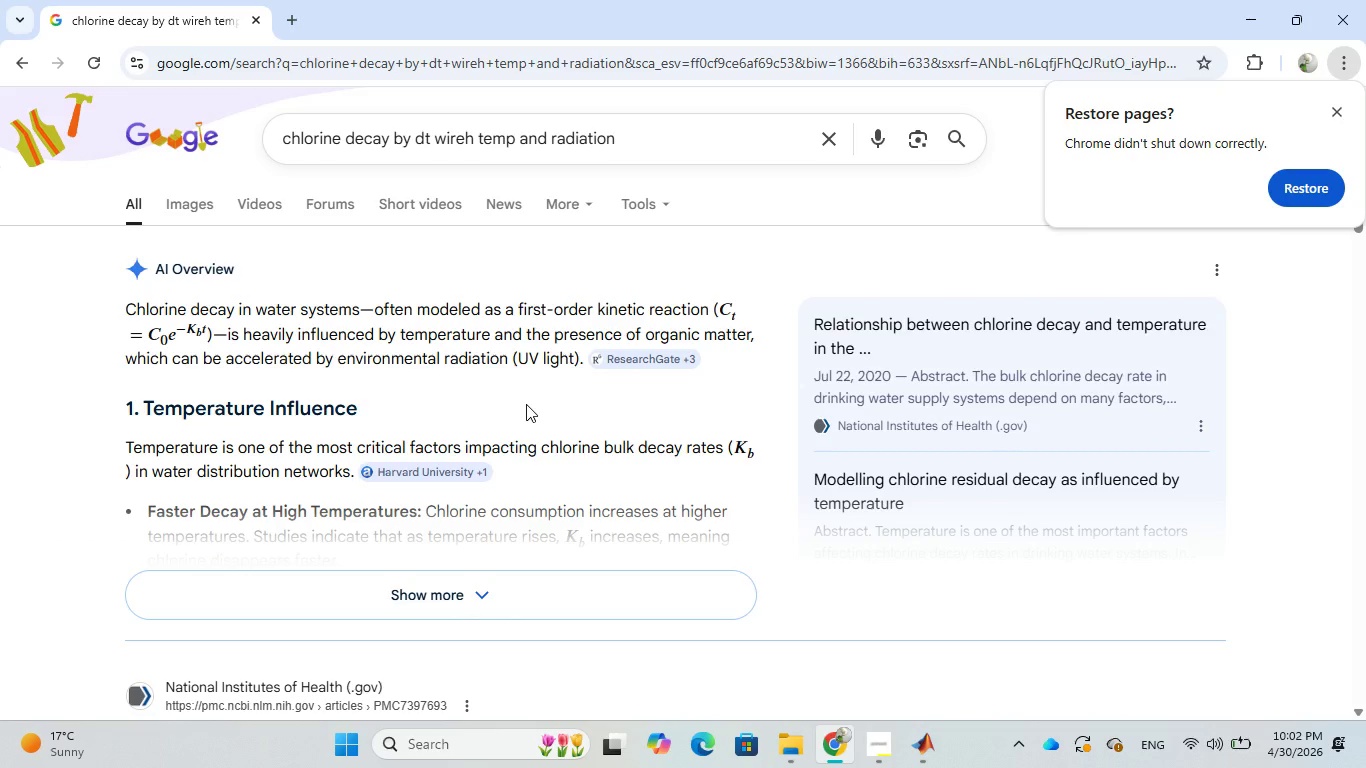 
wait(41.11)
 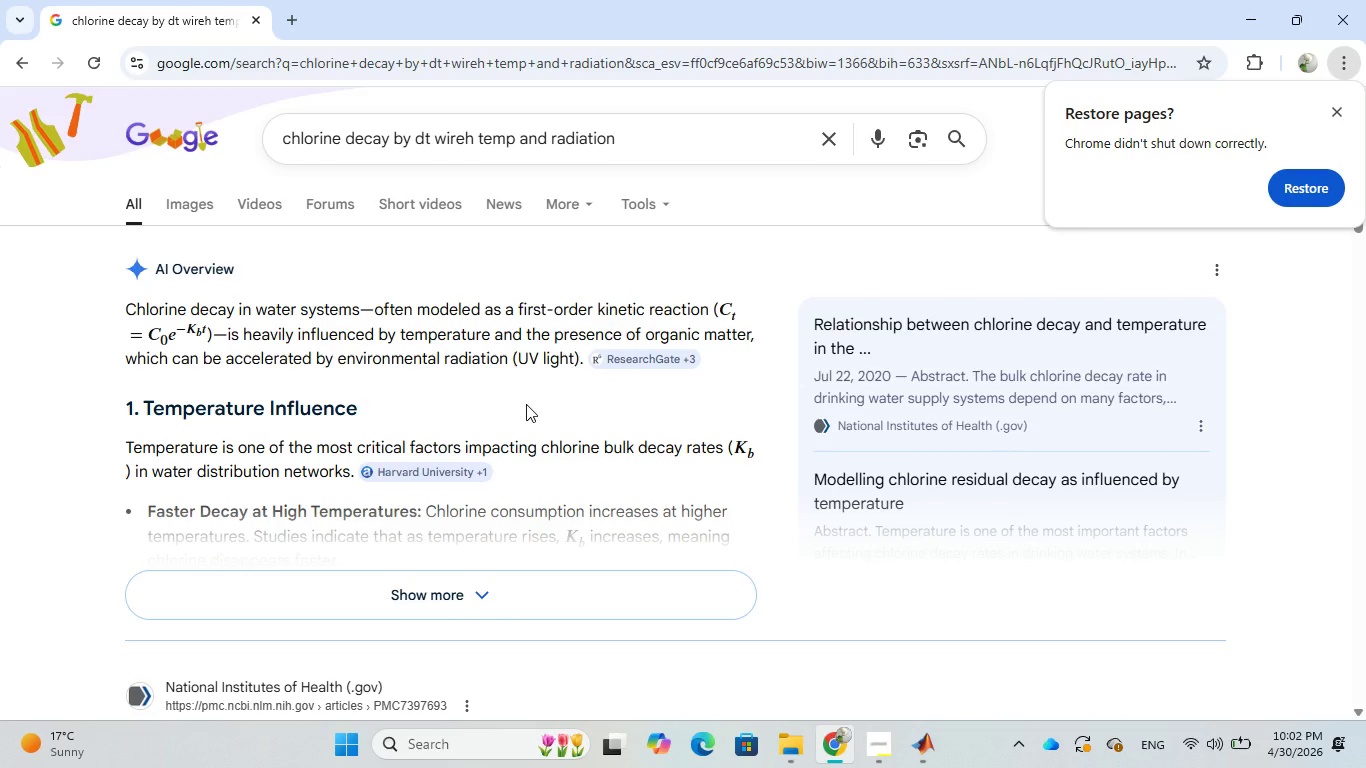 
scroll: coordinate [701, 422], scroll_direction: down, amount: 1.0
 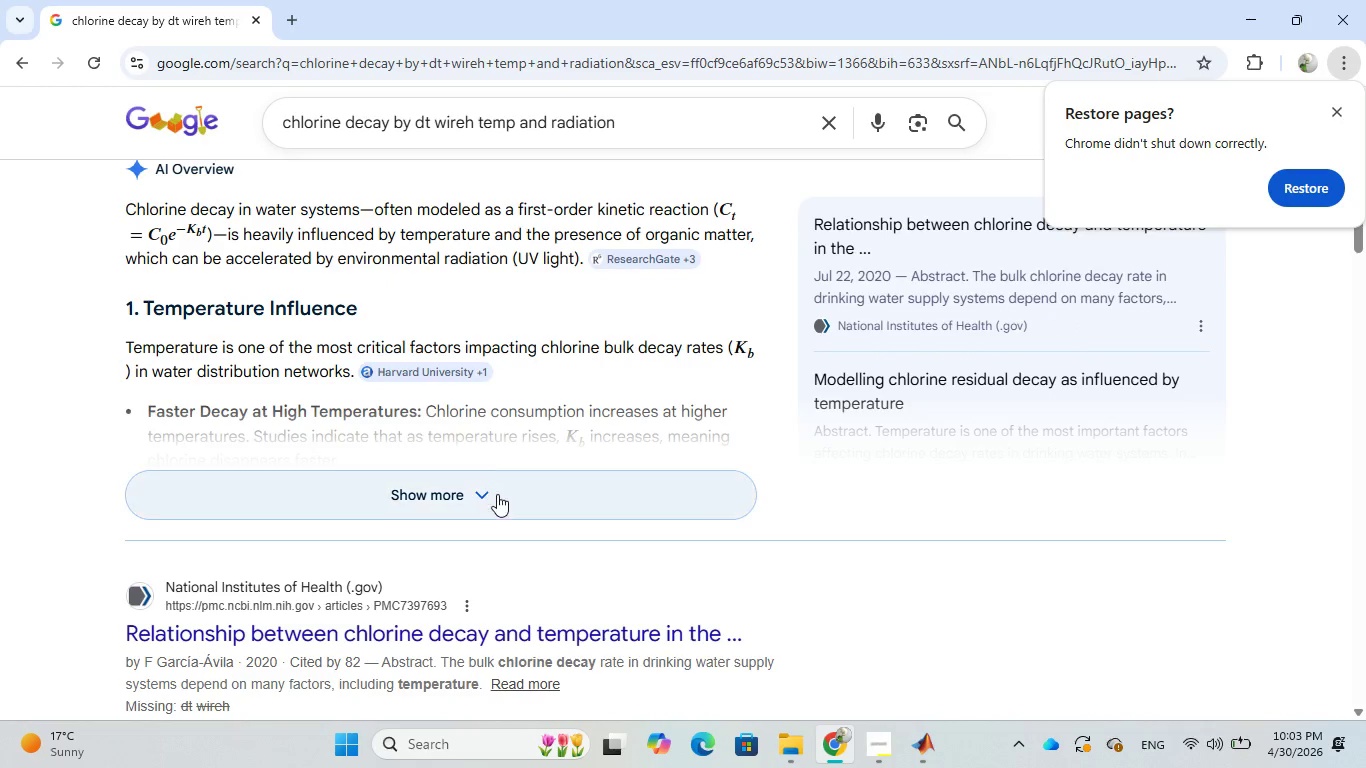 
left_click([483, 493])
 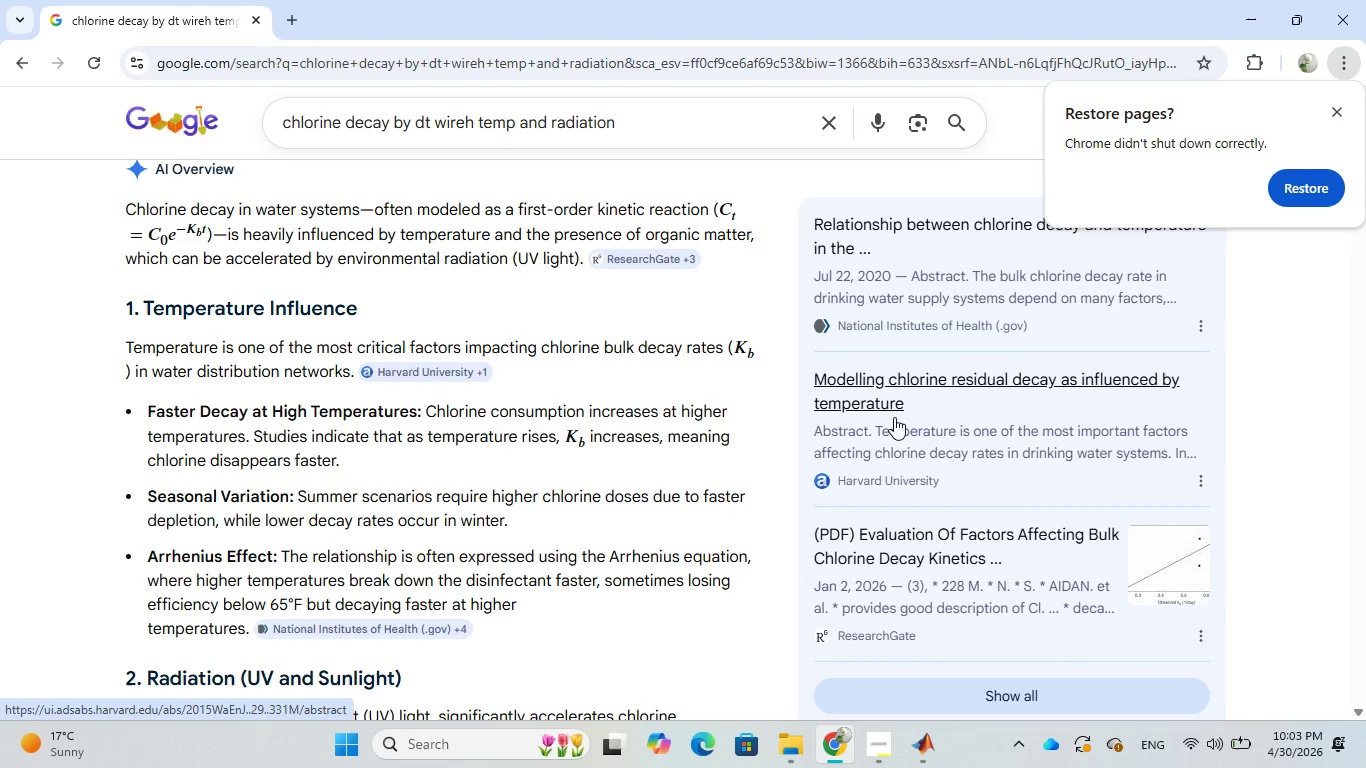 
wait(53.97)
 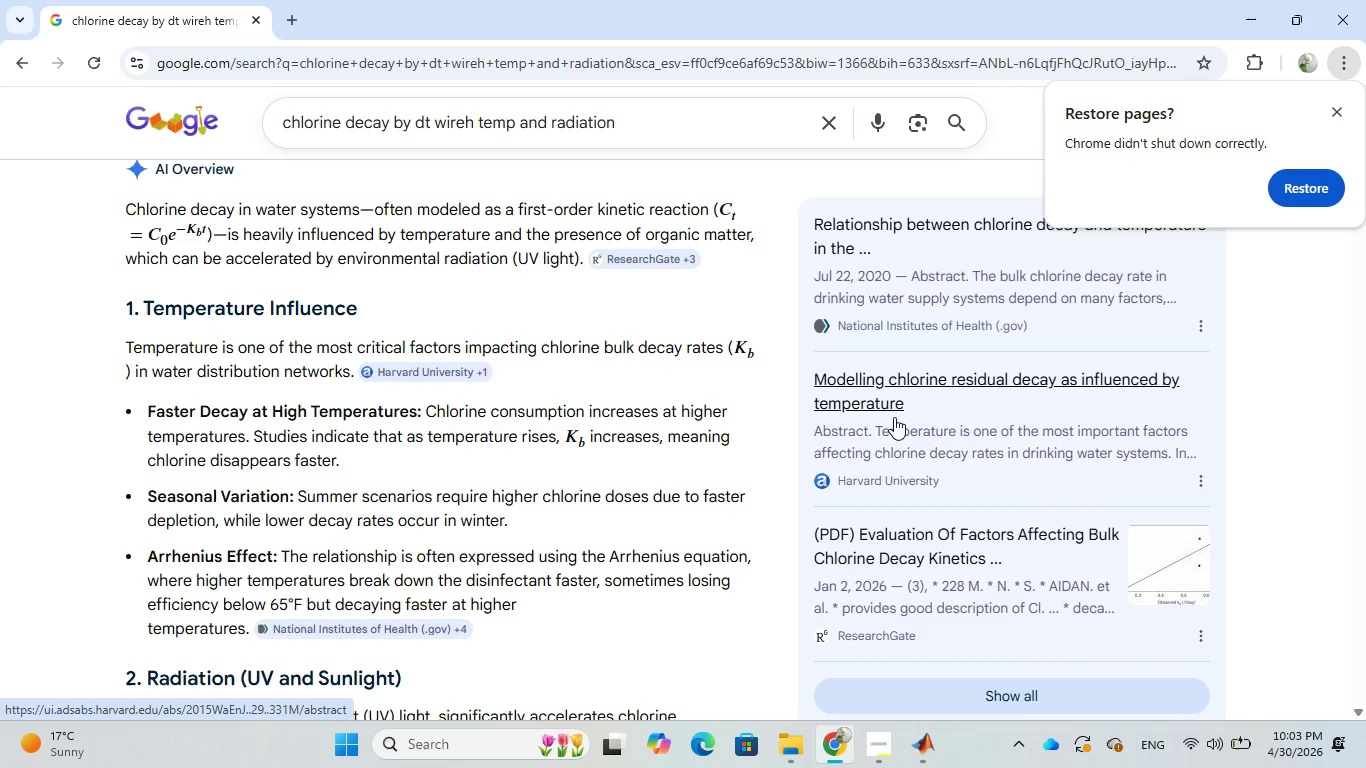 
left_click_drag(start_coordinate=[148, 411], to_coordinate=[551, 459])
 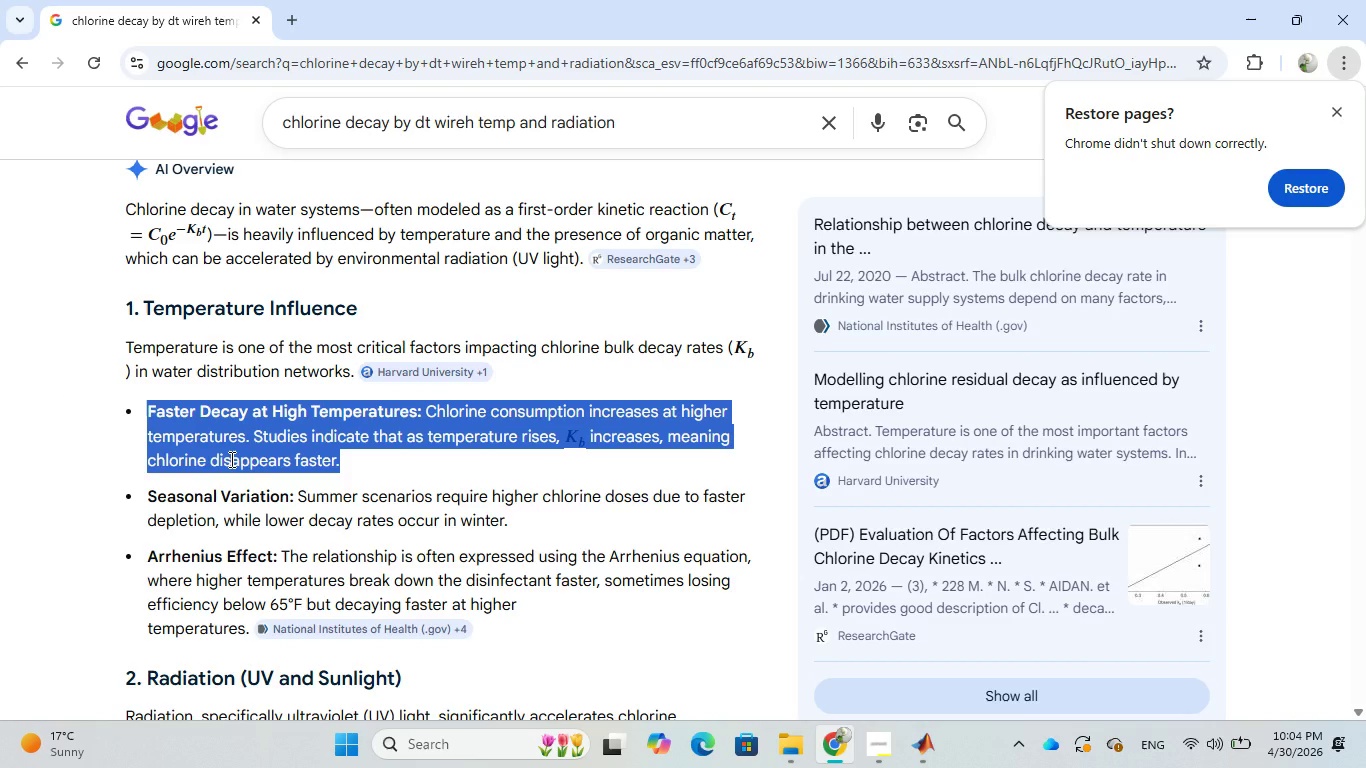 
right_click([230, 459])
 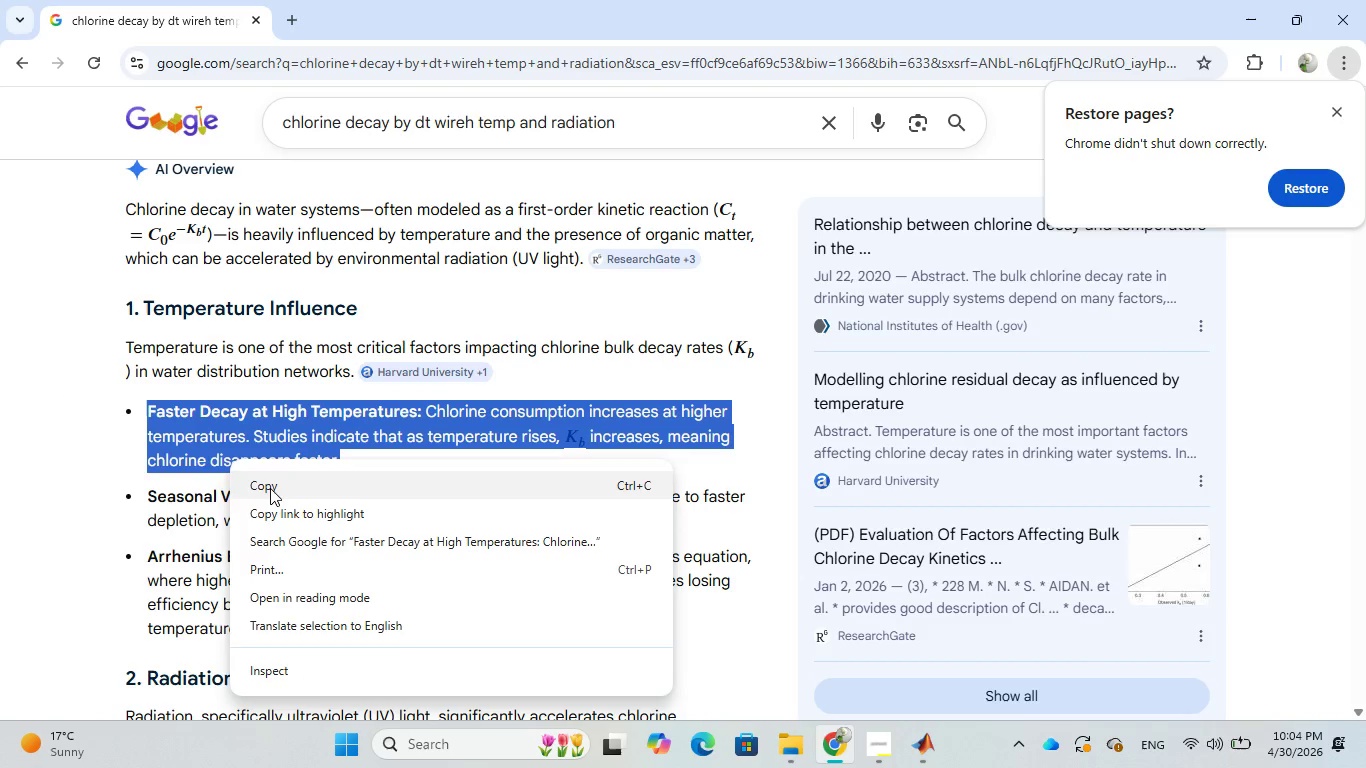 
left_click([270, 488])
 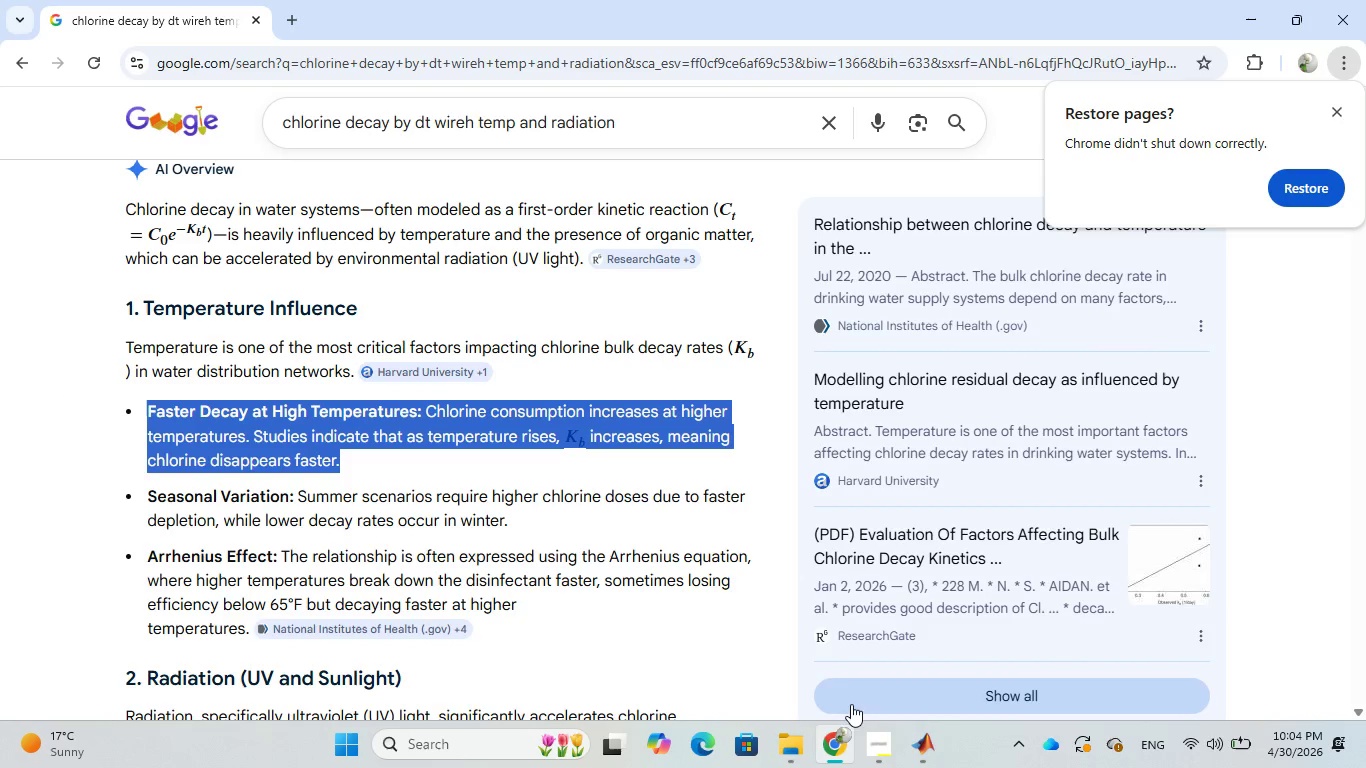 
mouse_move([813, 742])
 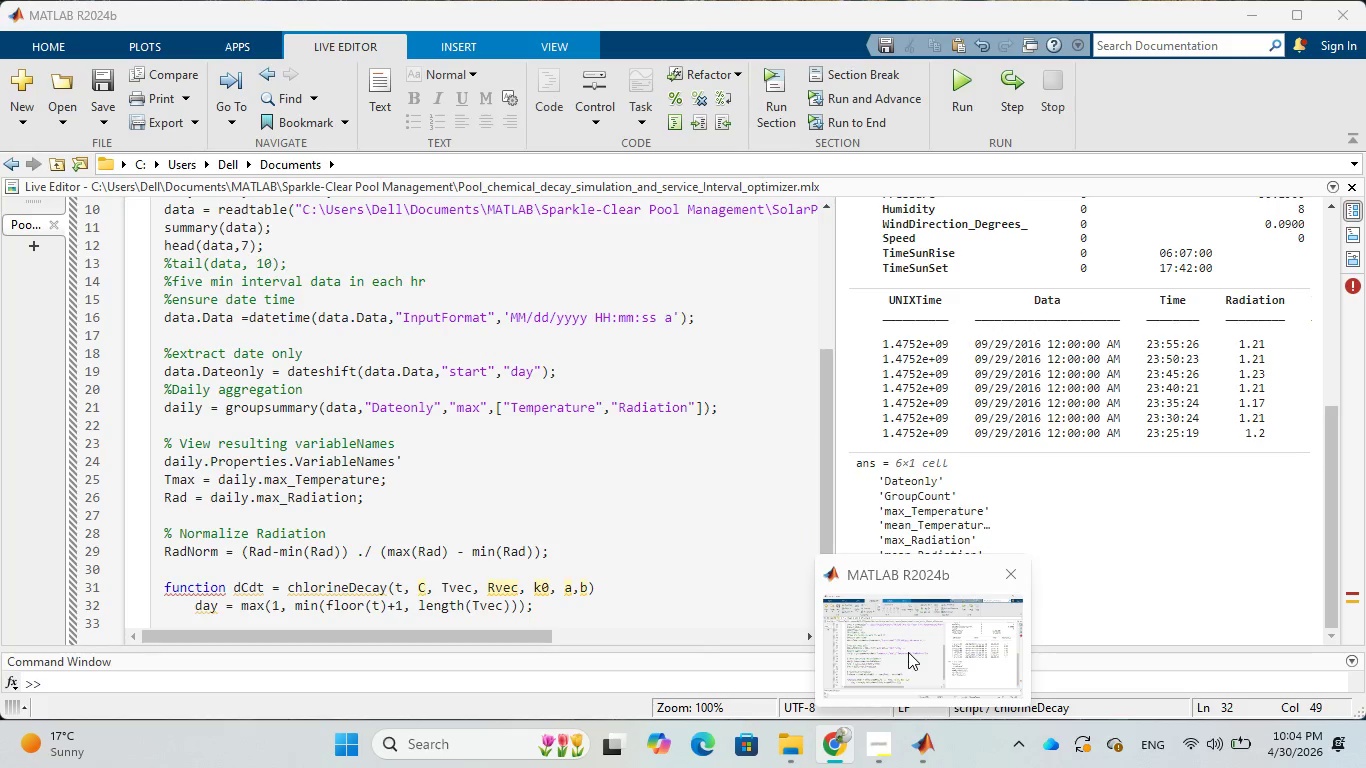 
left_click([908, 652])
 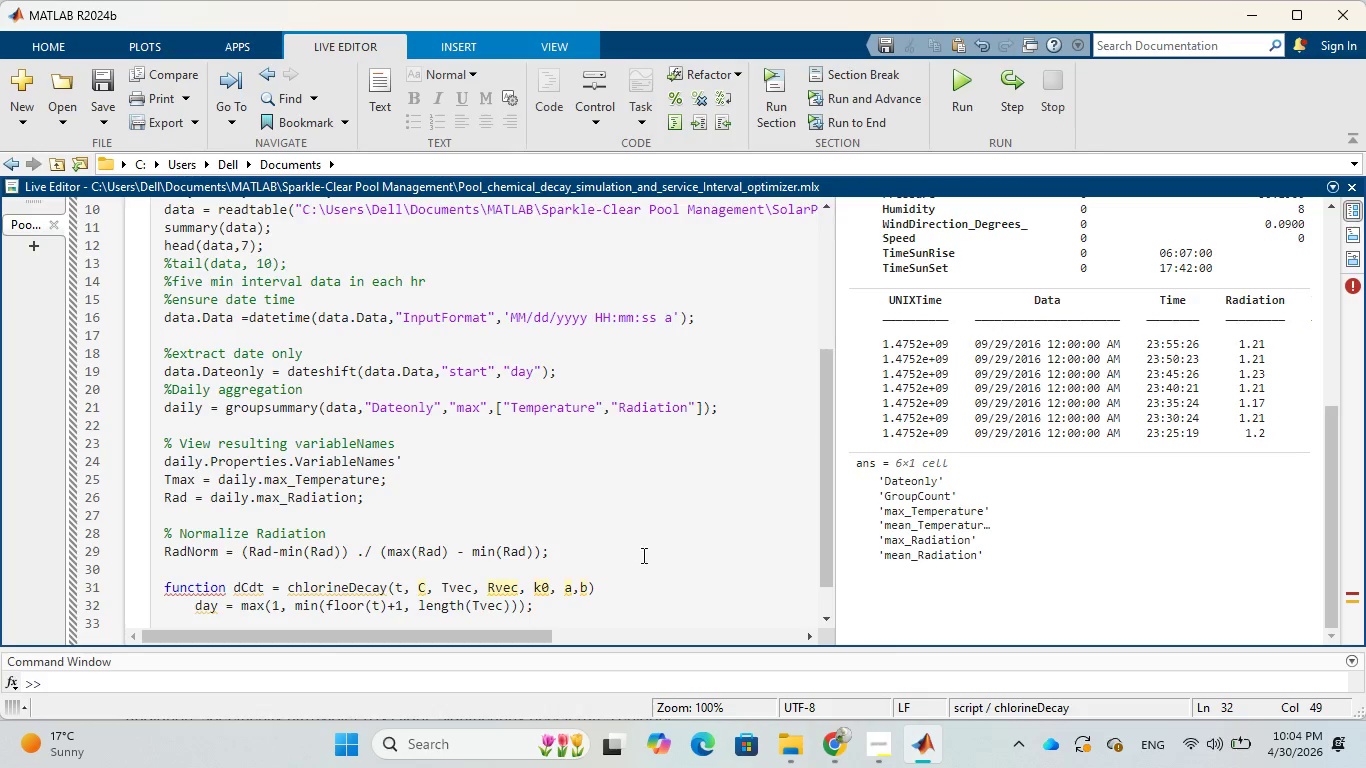 
scroll: coordinate [643, 557], scroll_direction: up, amount: 6.0
 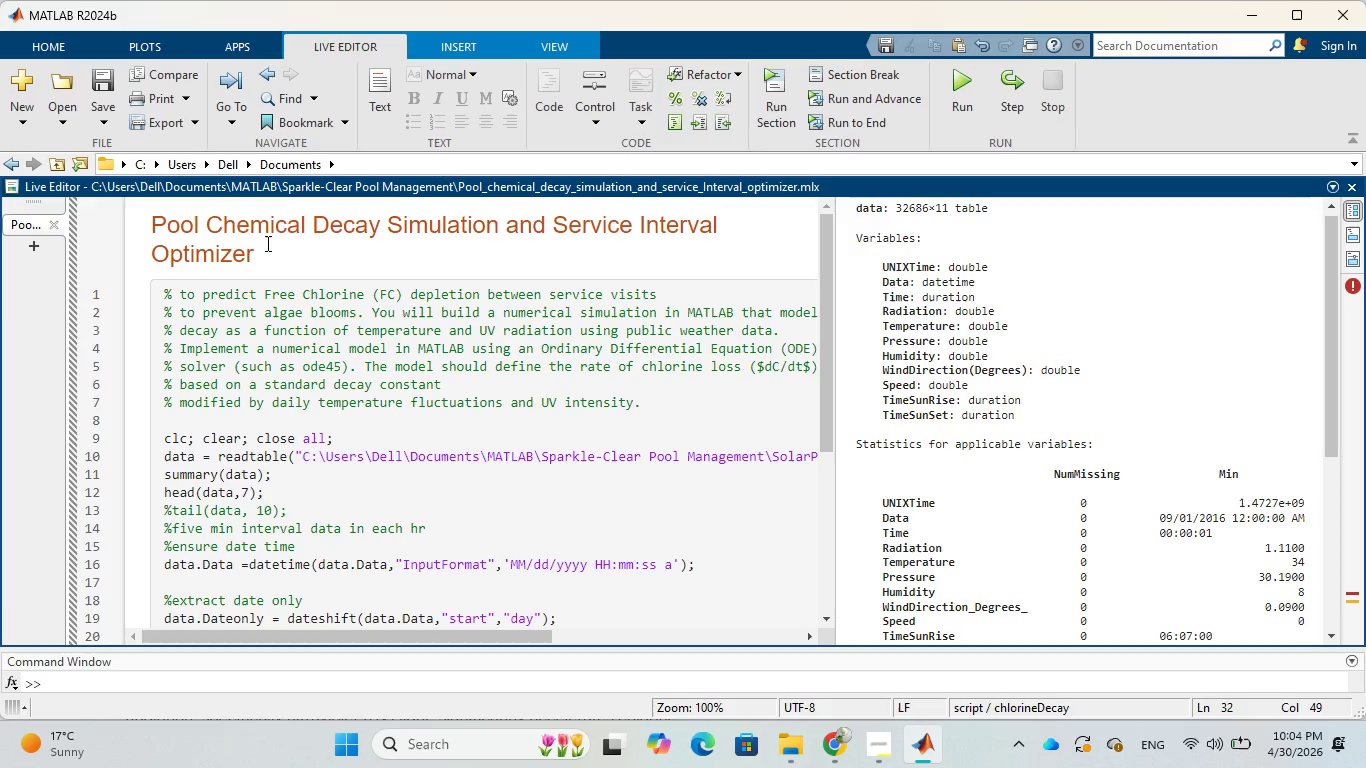 
left_click([272, 257])
 